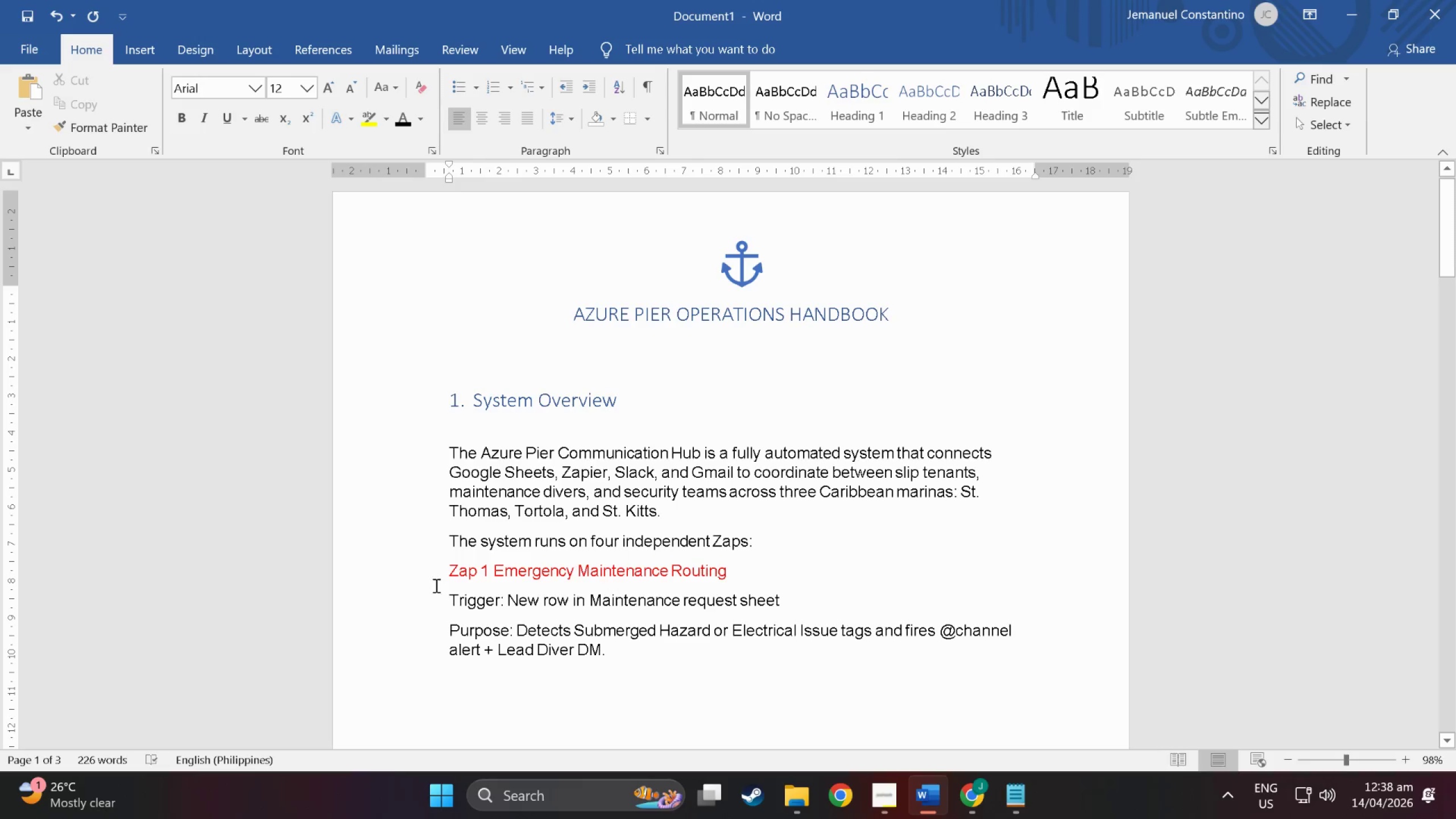 
left_click([445, 578])
 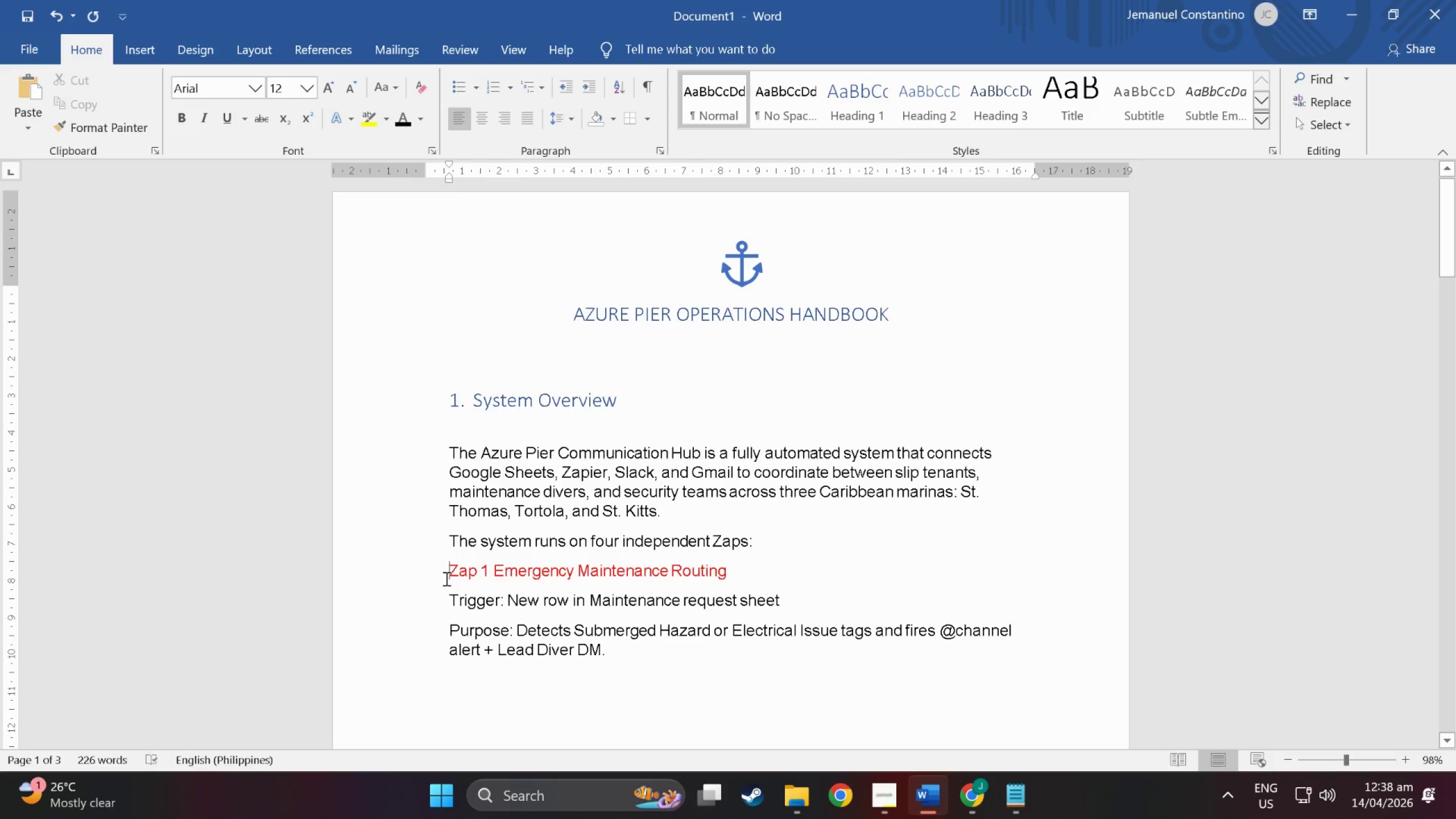 
key(Enter)
 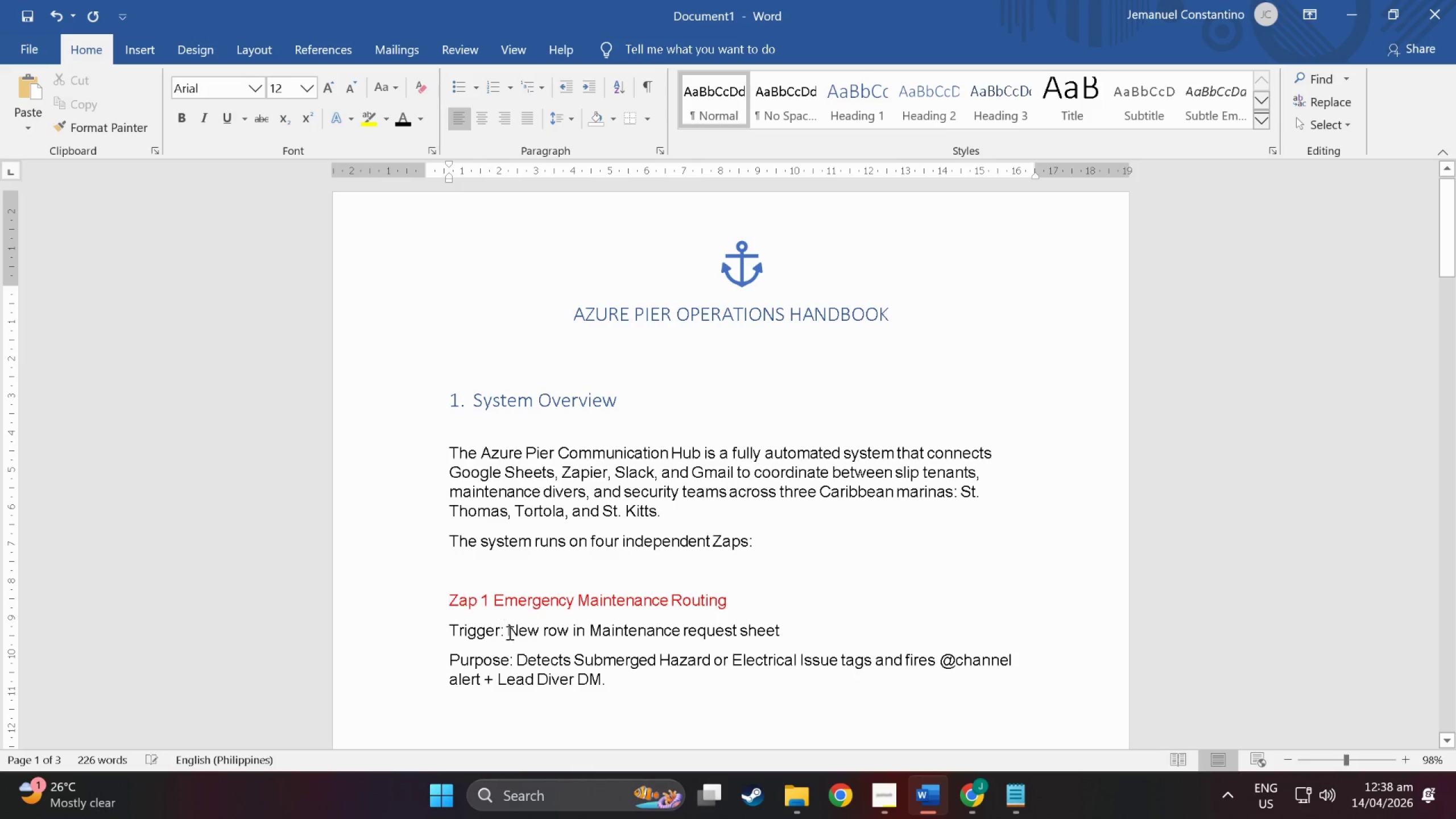 
scroll: coordinate [516, 640], scroll_direction: down, amount: 1.0
 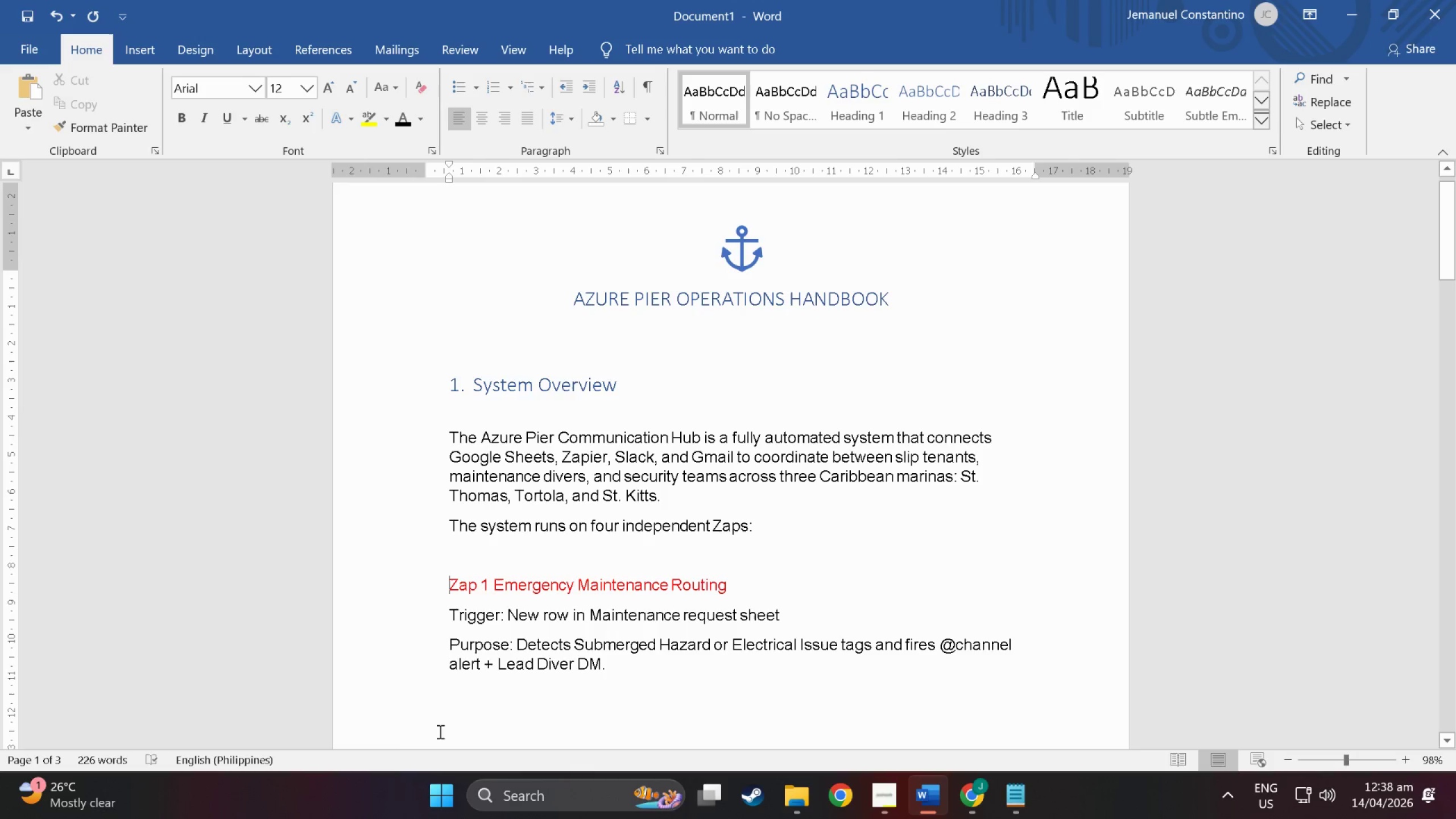 
left_click([417, 744])
 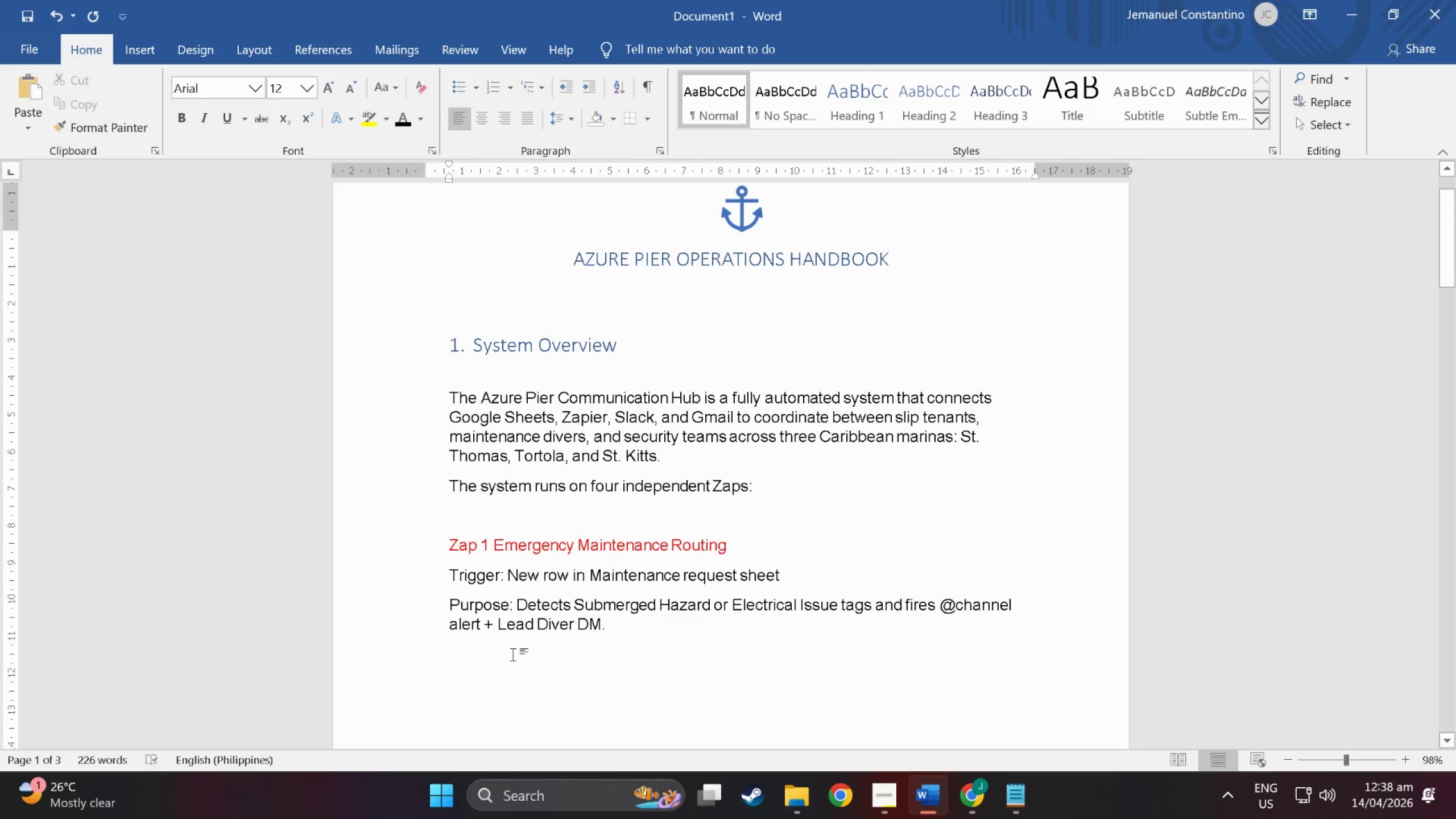 
key(Enter)
 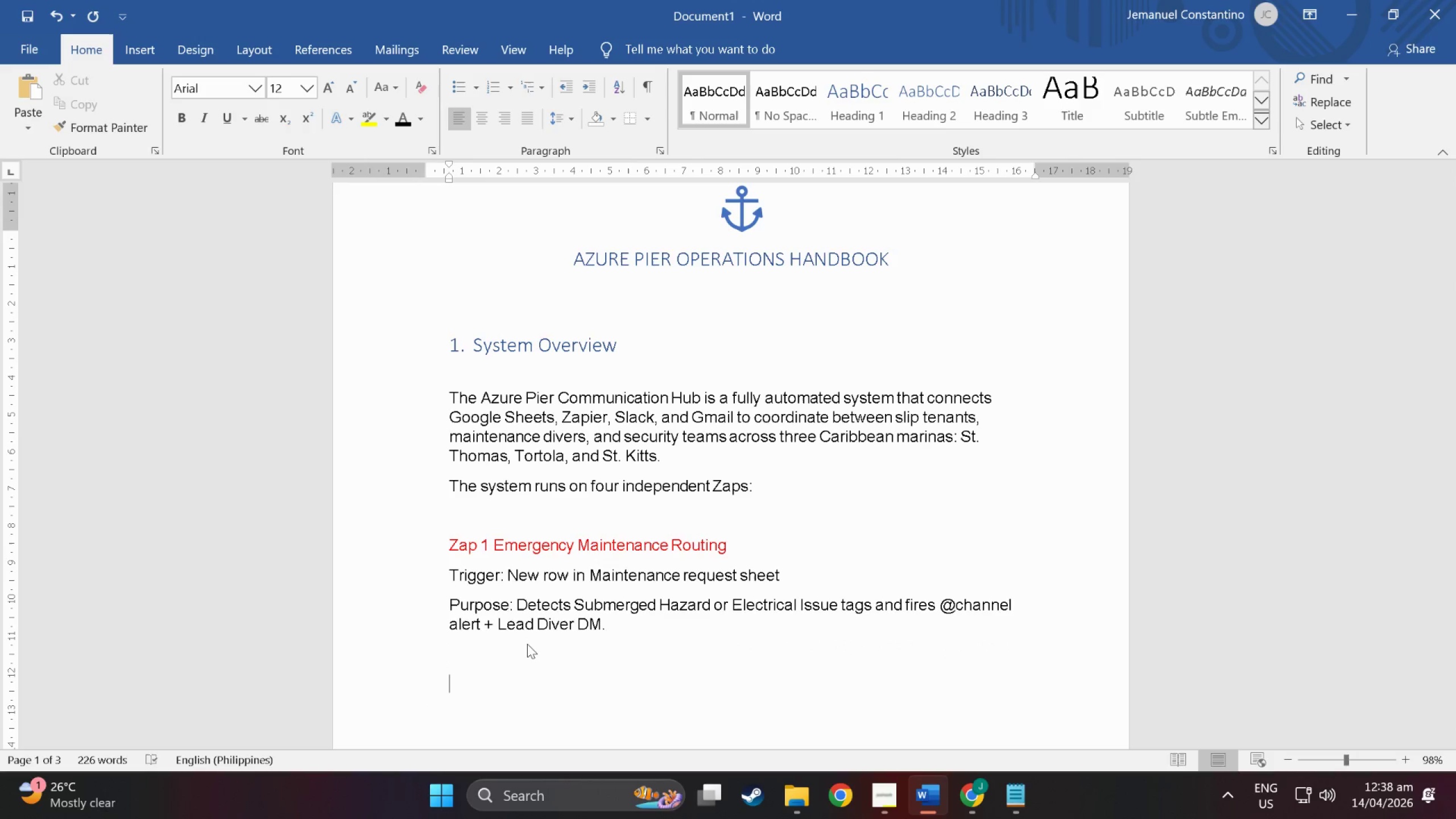 
type(Zap 2 Tenant Onboarding Flow)
 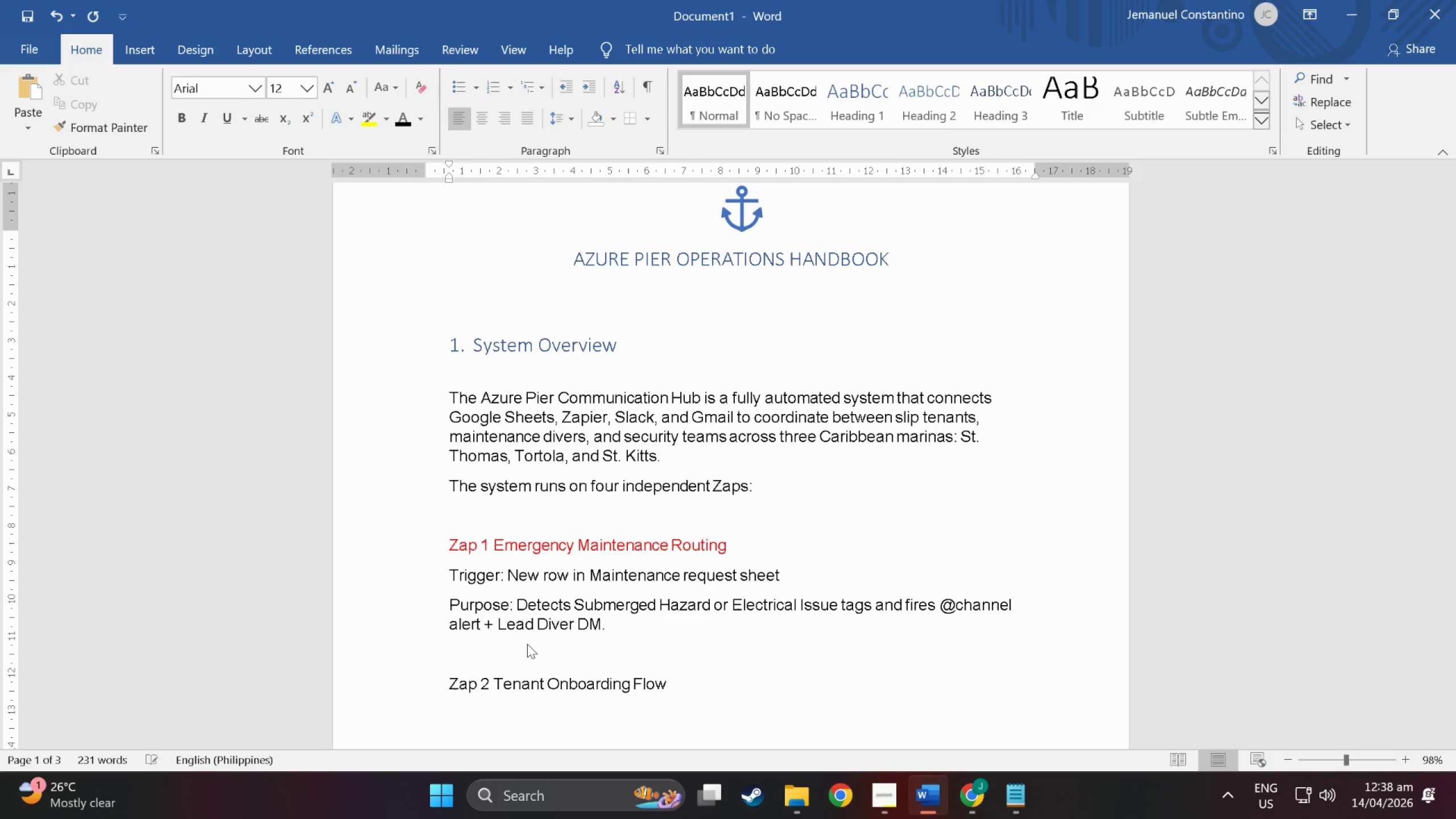 
key(Enter)
 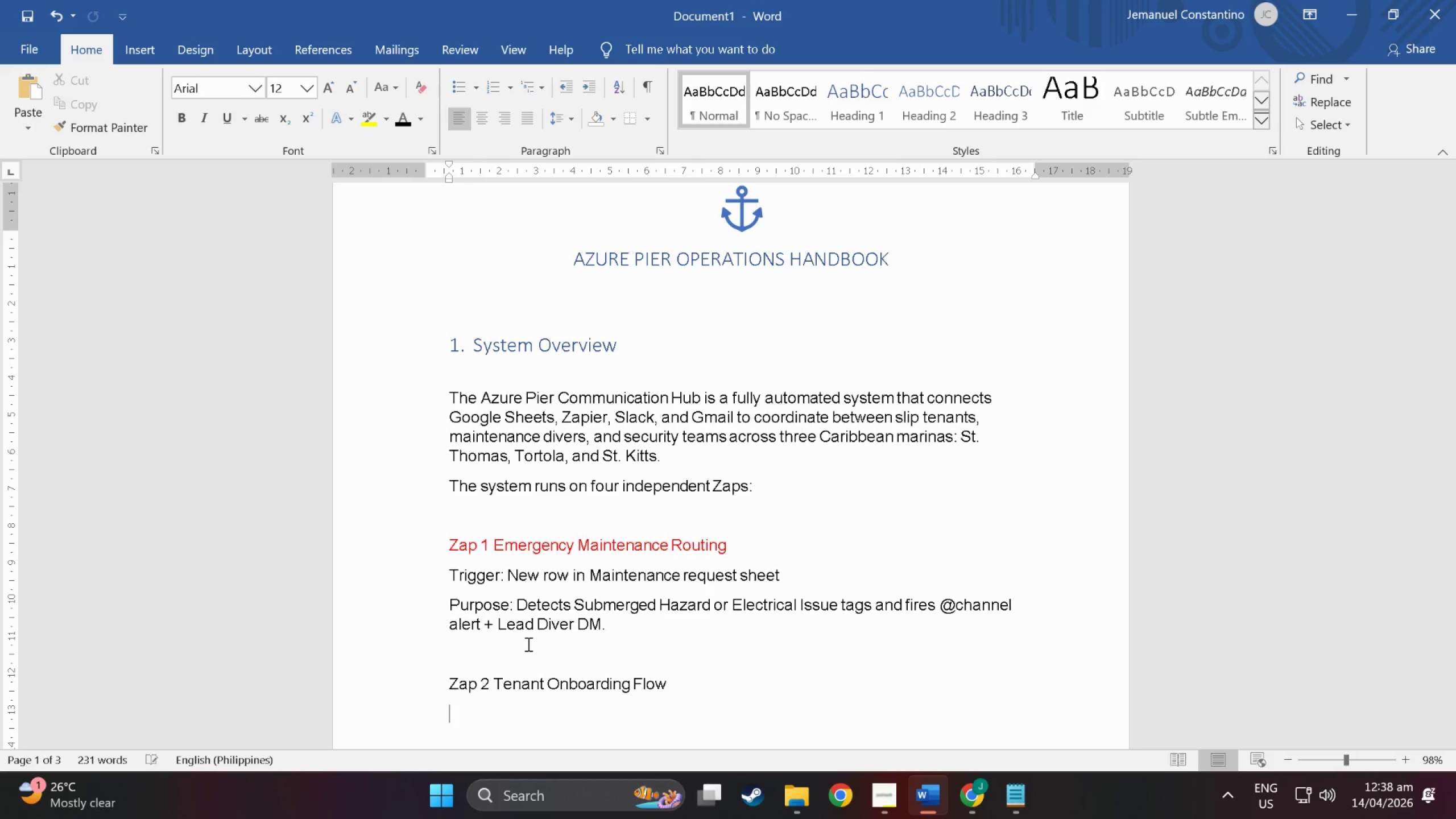 
type(Trigger: Ner w)
key(Backspace)
key(Backspace)
key(Backspace)
type(w row in Active Slip shj)
key(Backspace)
key(Backspace)
key(Backspace)
key(Backspace)
type(s S)
key(Backspace)
type(sheet)
 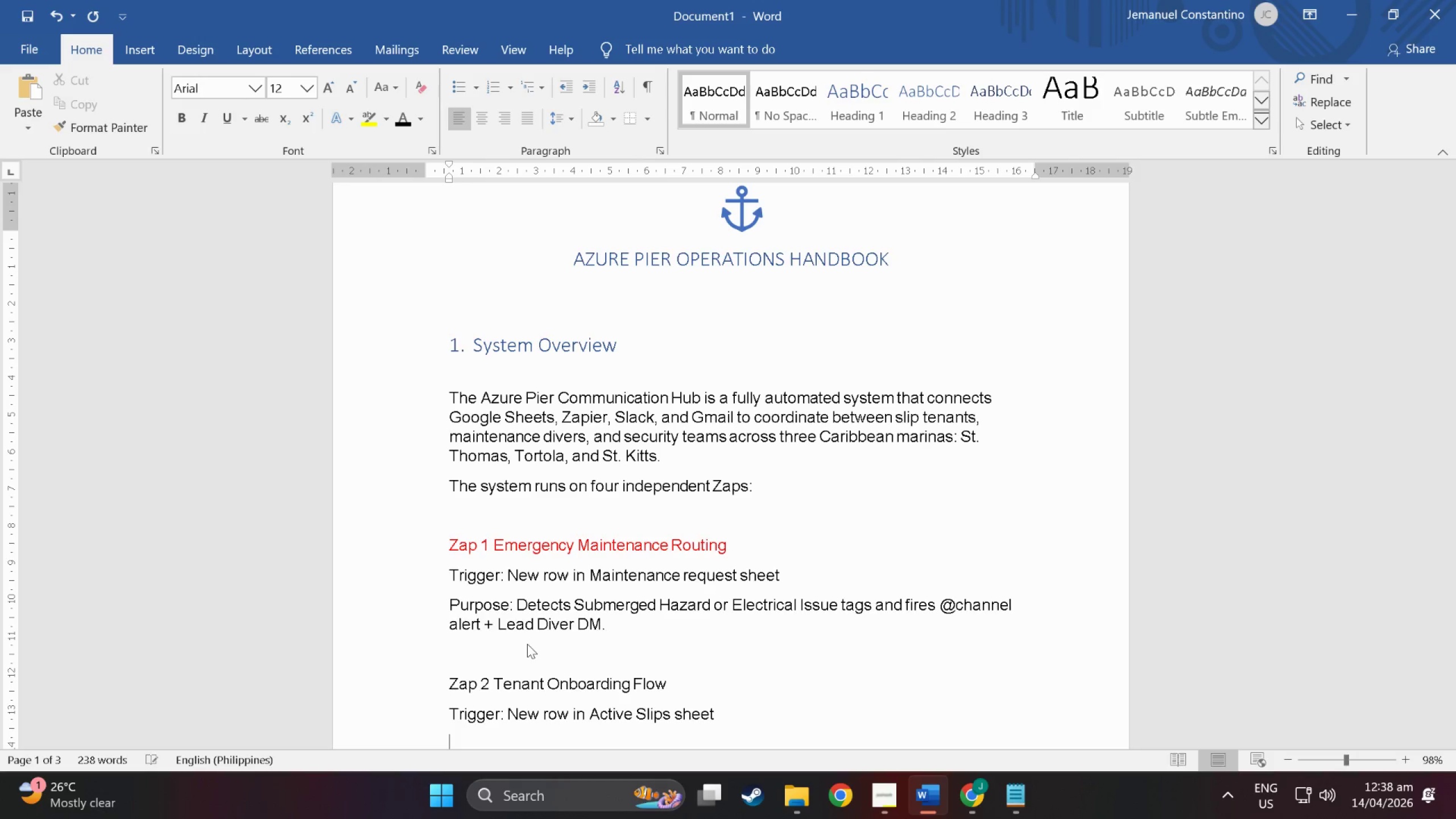 
 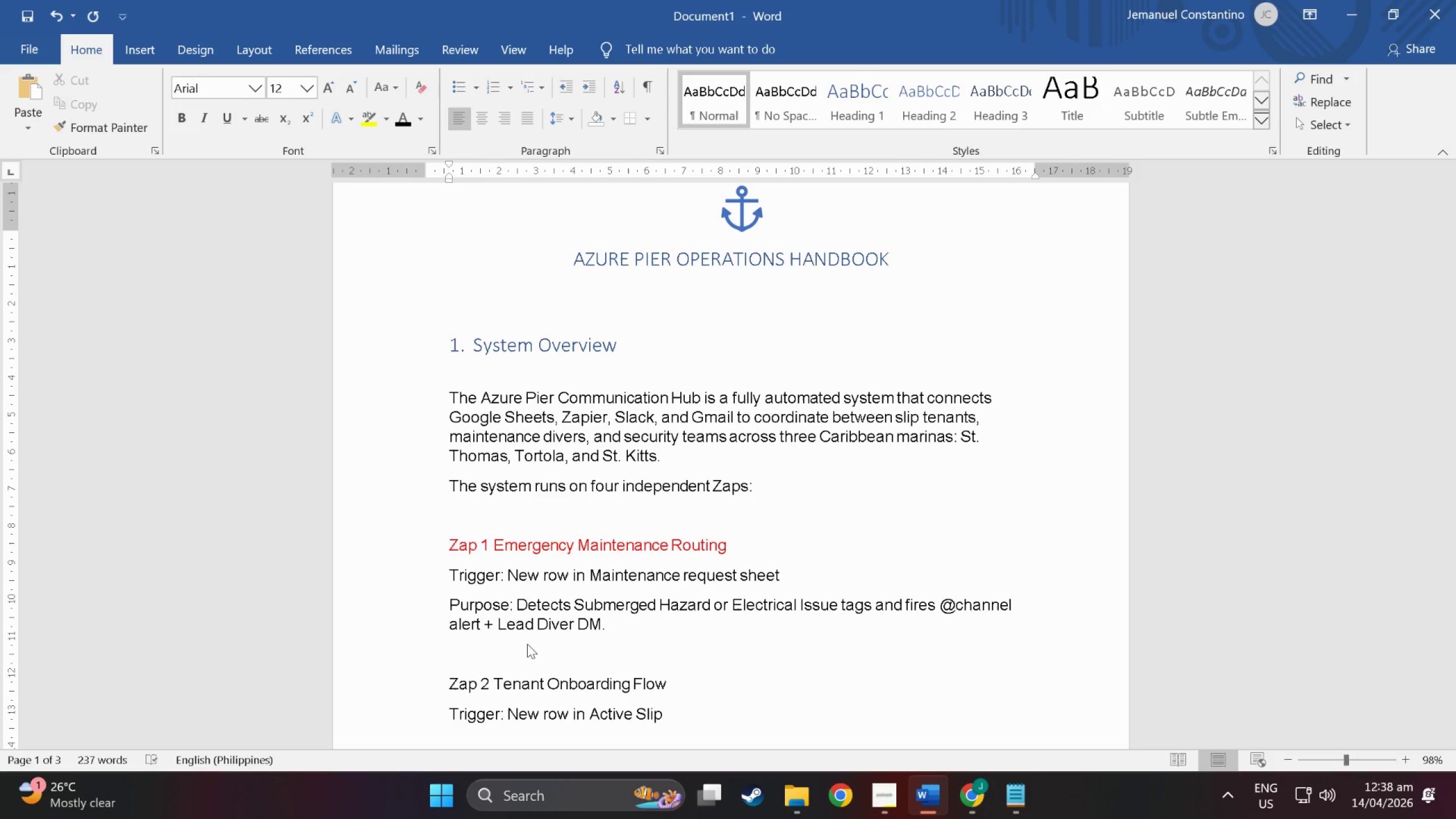 
key(Enter)
 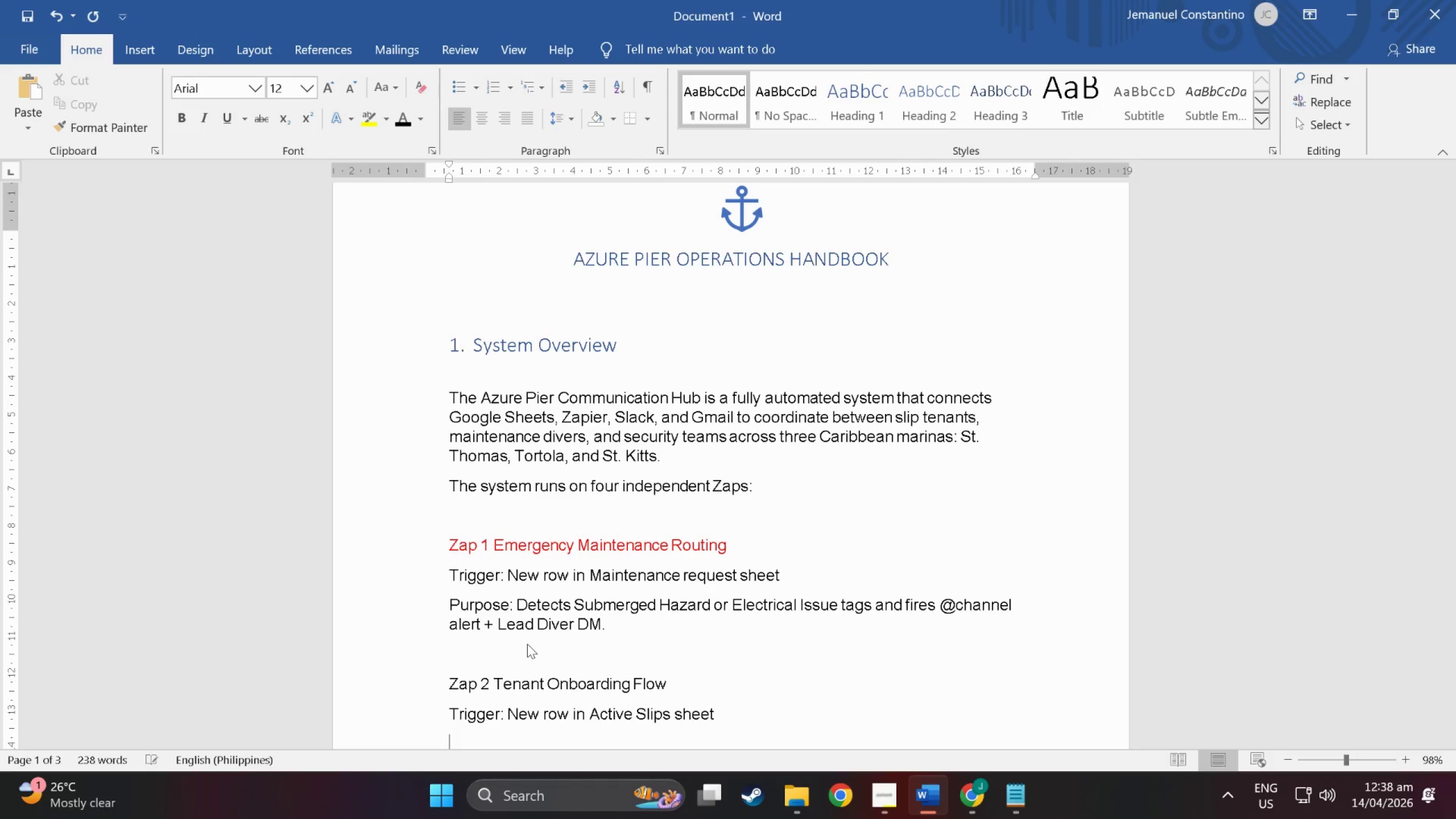 
key(Enter)
 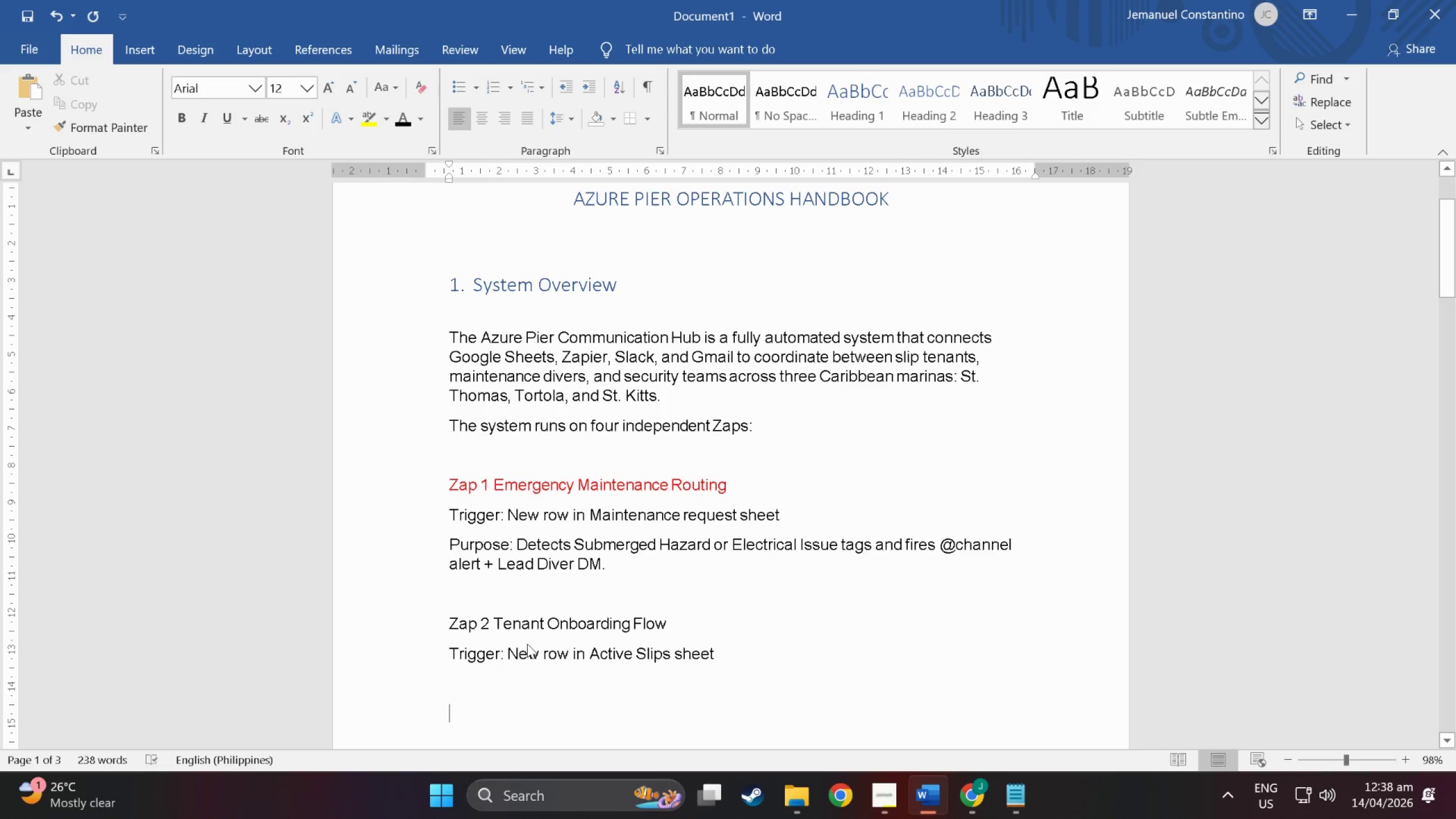 
key(Backspace)
type(Purpose: Welcomes new tenant )
key(Backspace)
type(s with personalized Slack message and links to Slip Guide  and Harbor Regulations/)
key(Backspace)
type(.)
 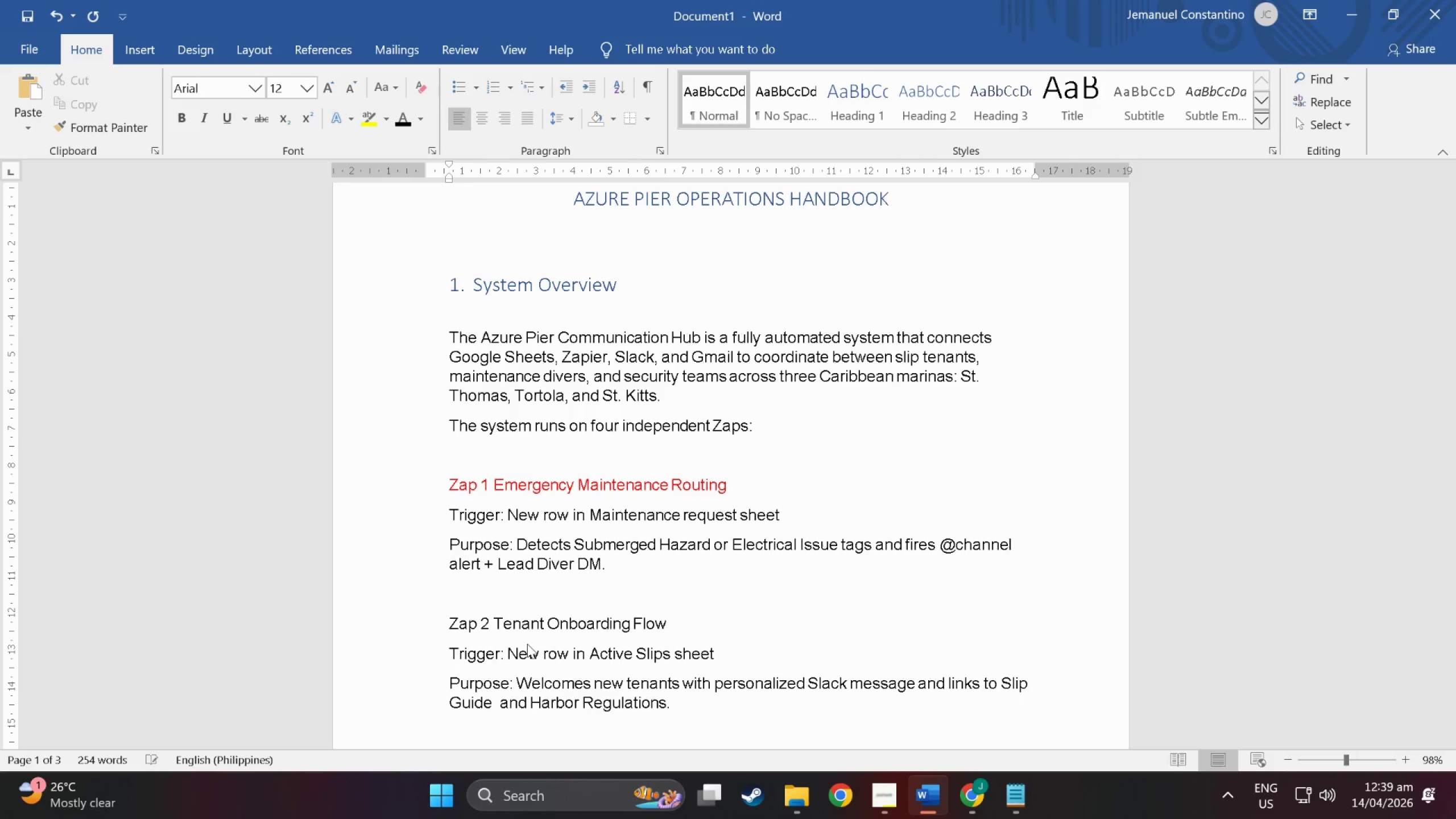 
key(Enter)
 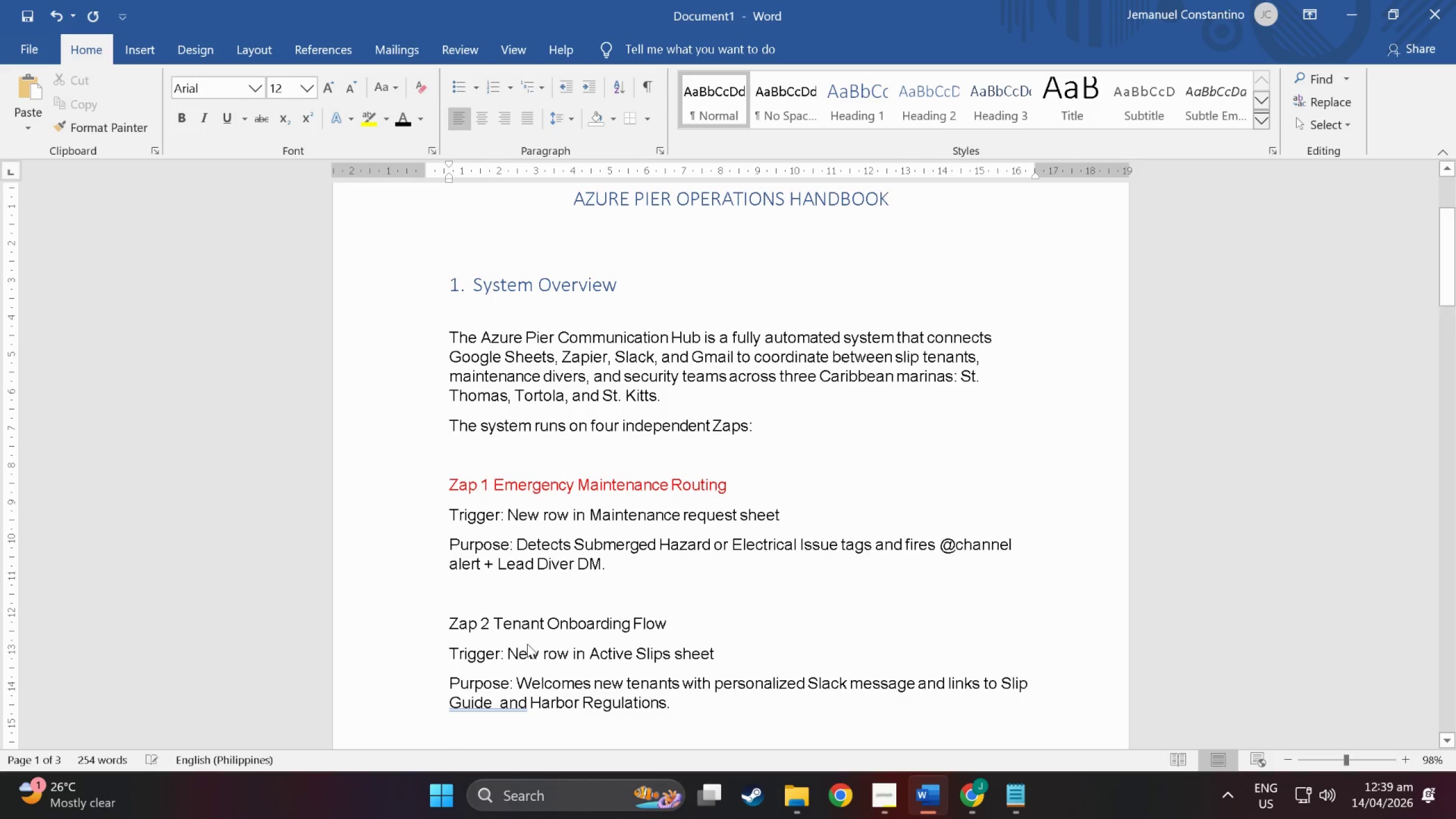 
key(Enter)
 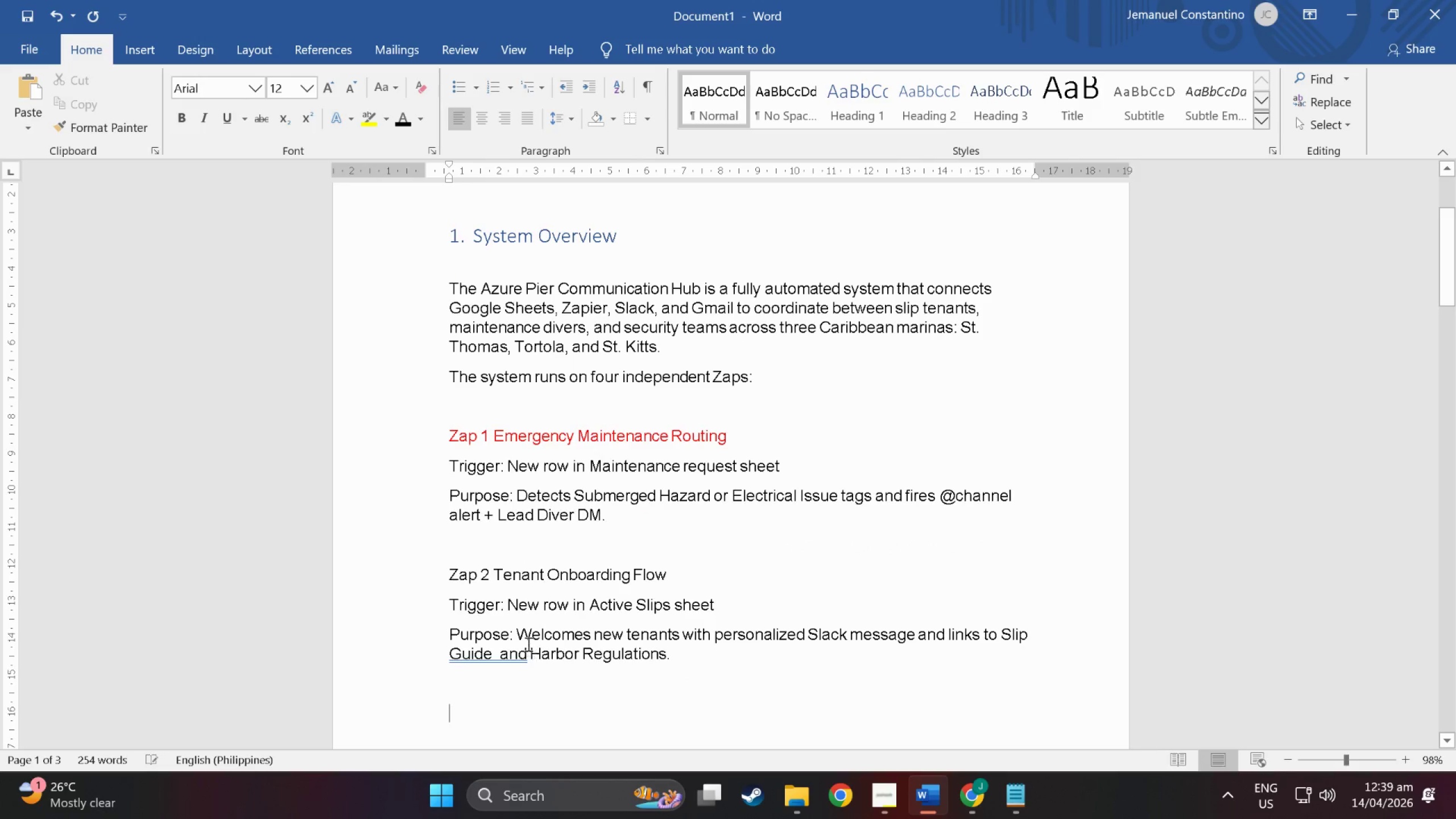 
hold_key(key=ShiftLeft, duration=0.54)
 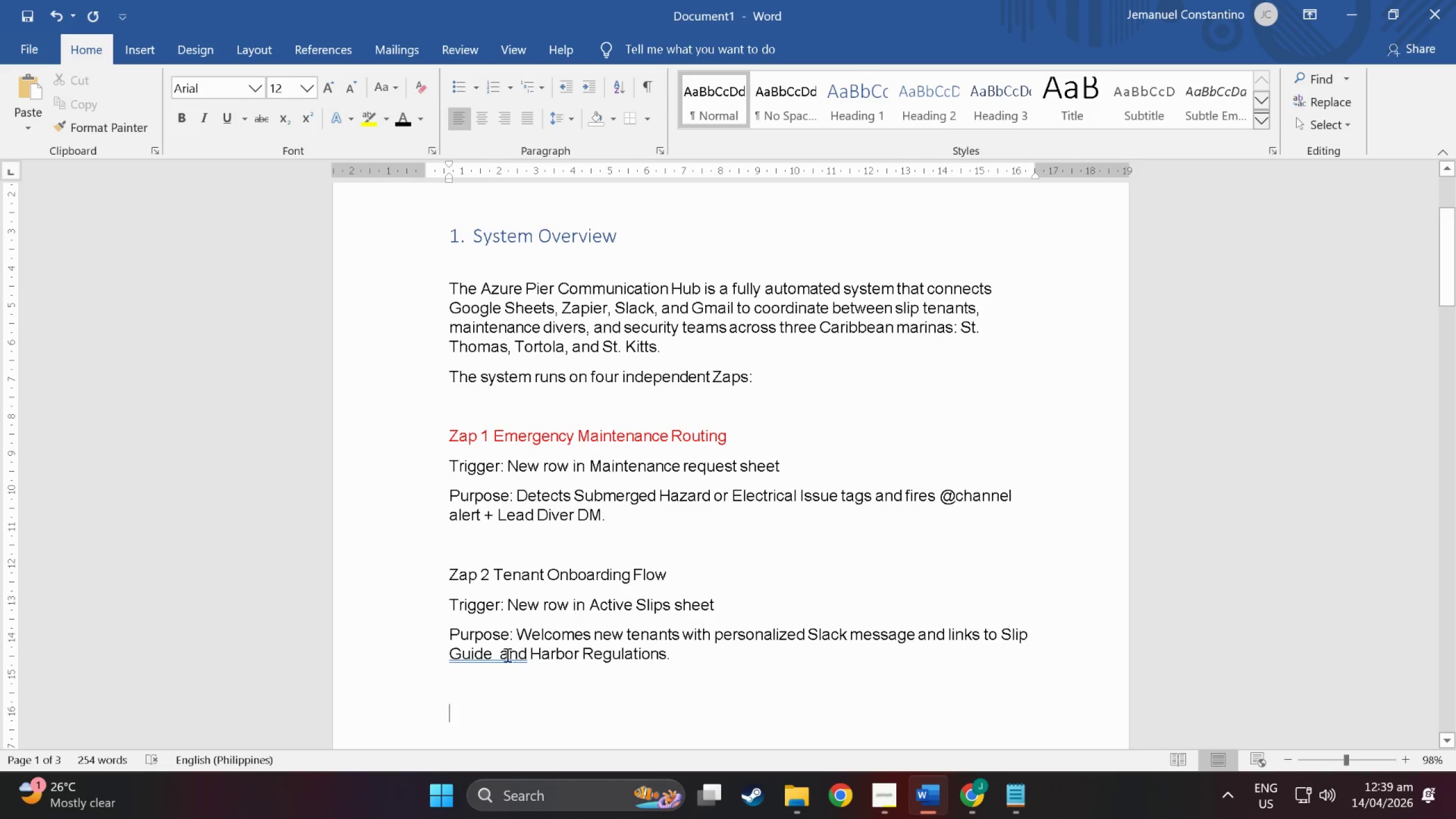 
left_click([500, 656])
 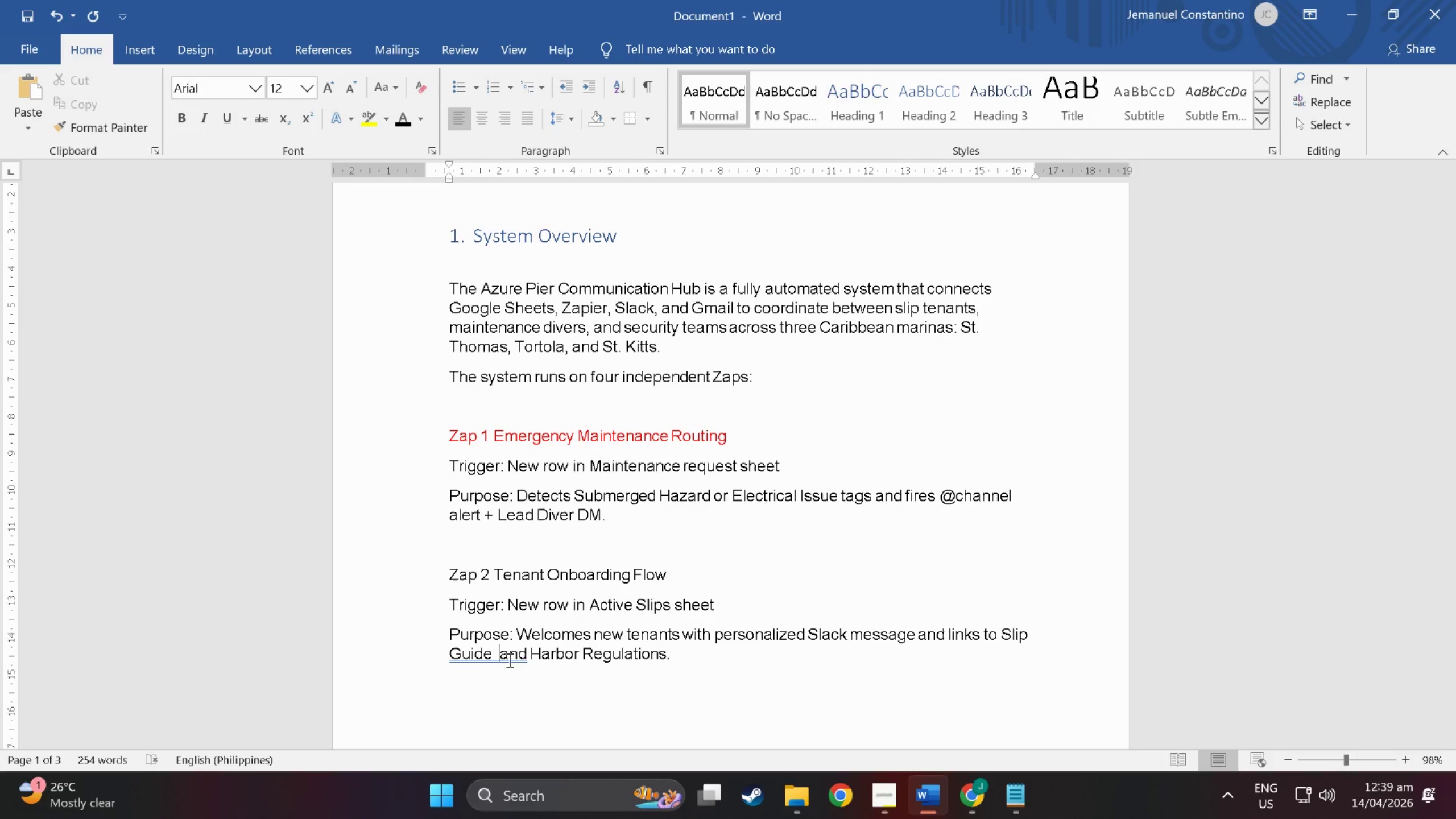 
key(Backspace)
 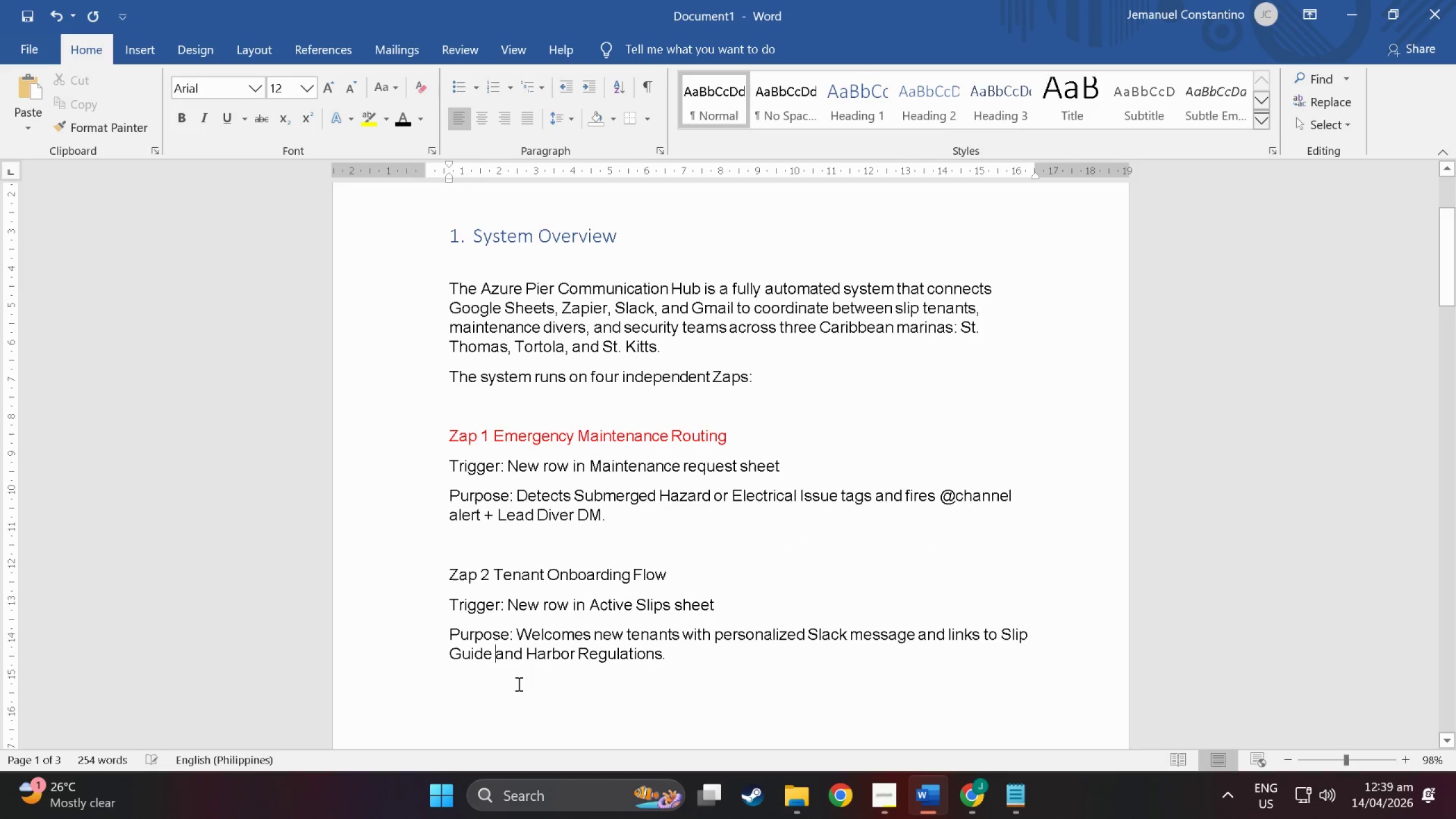 
left_click([517, 685])
 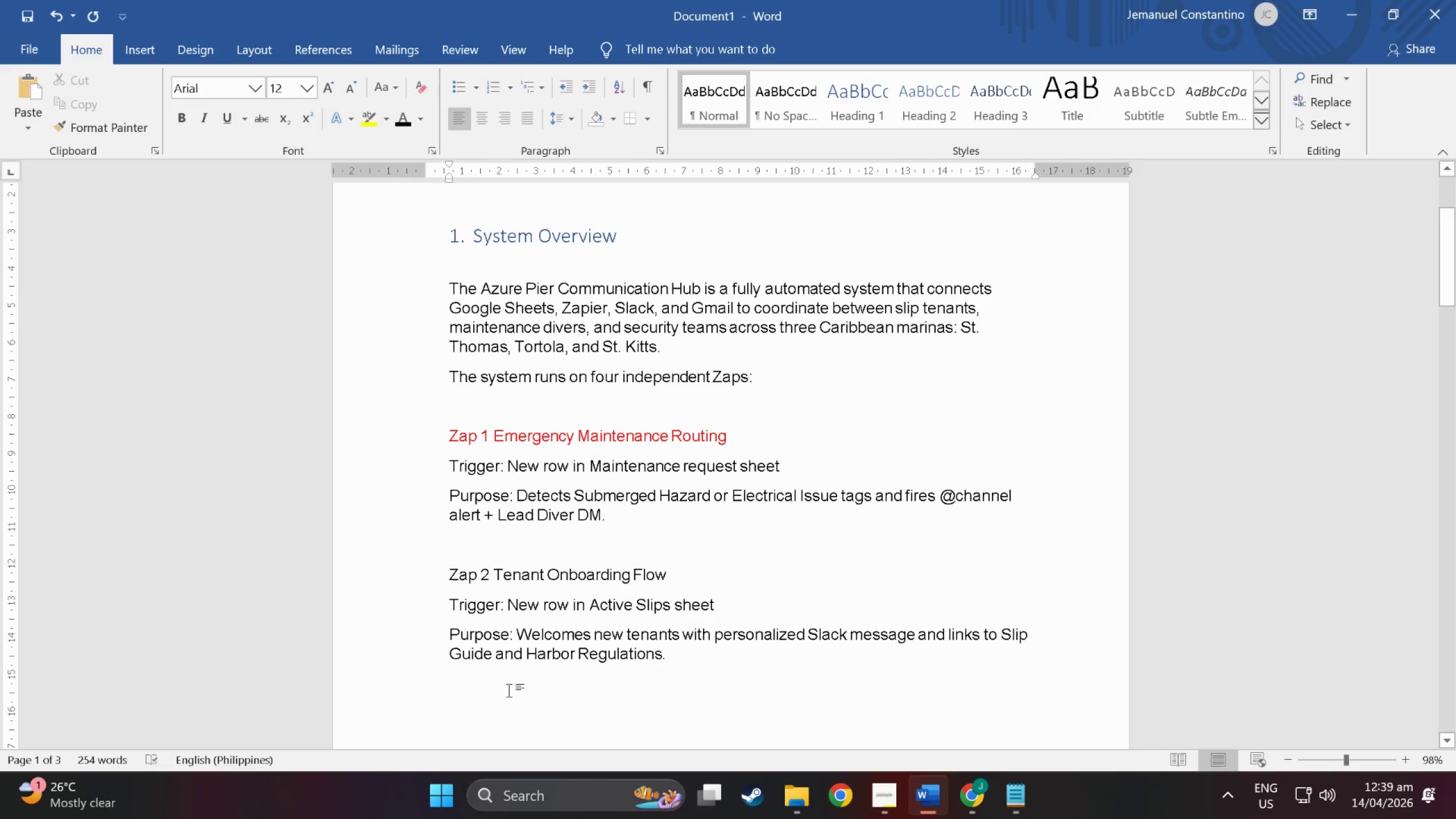 
key(Enter)
 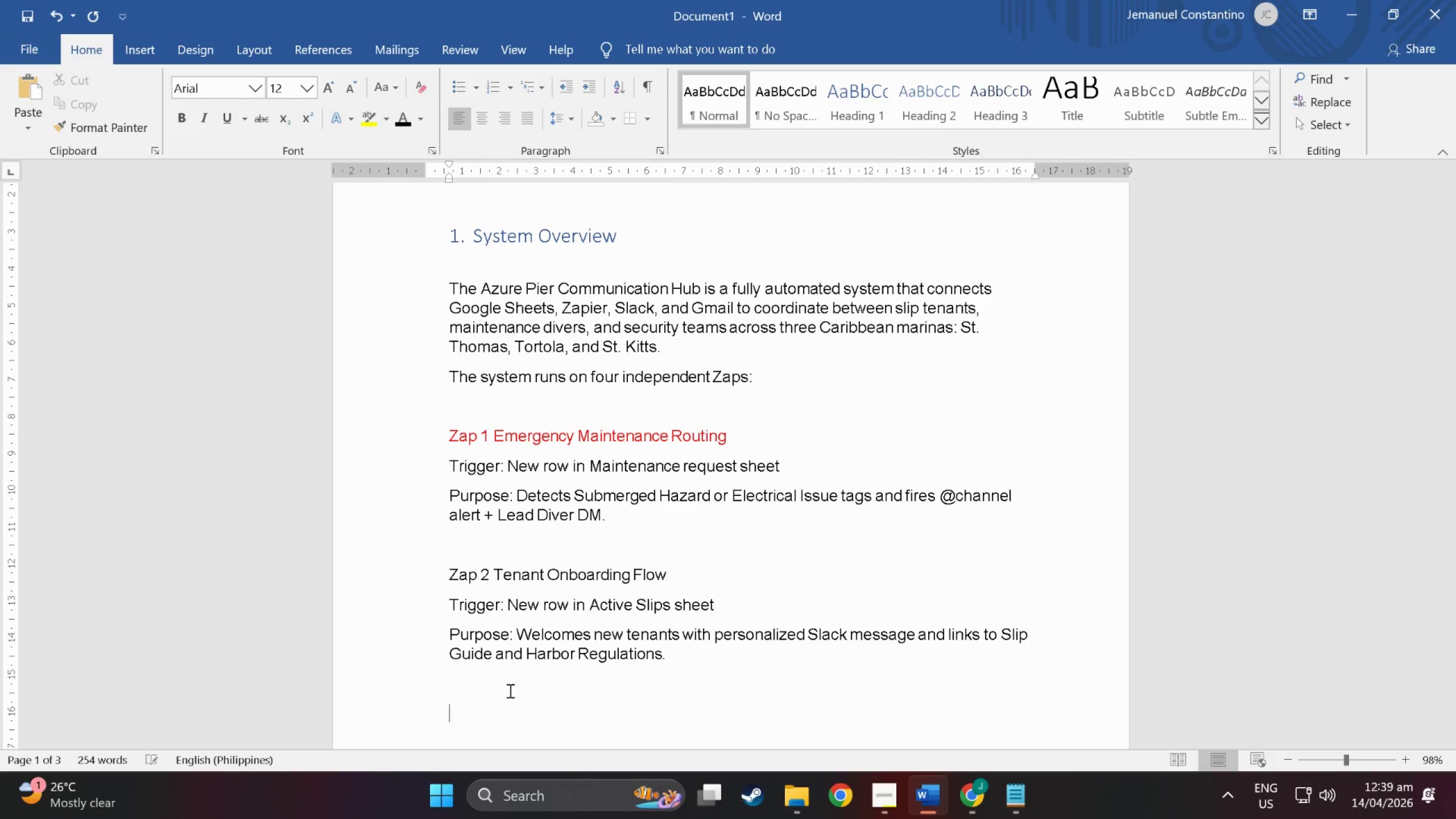 
type(Zap 3 Storm Protocol Weather Alert)
 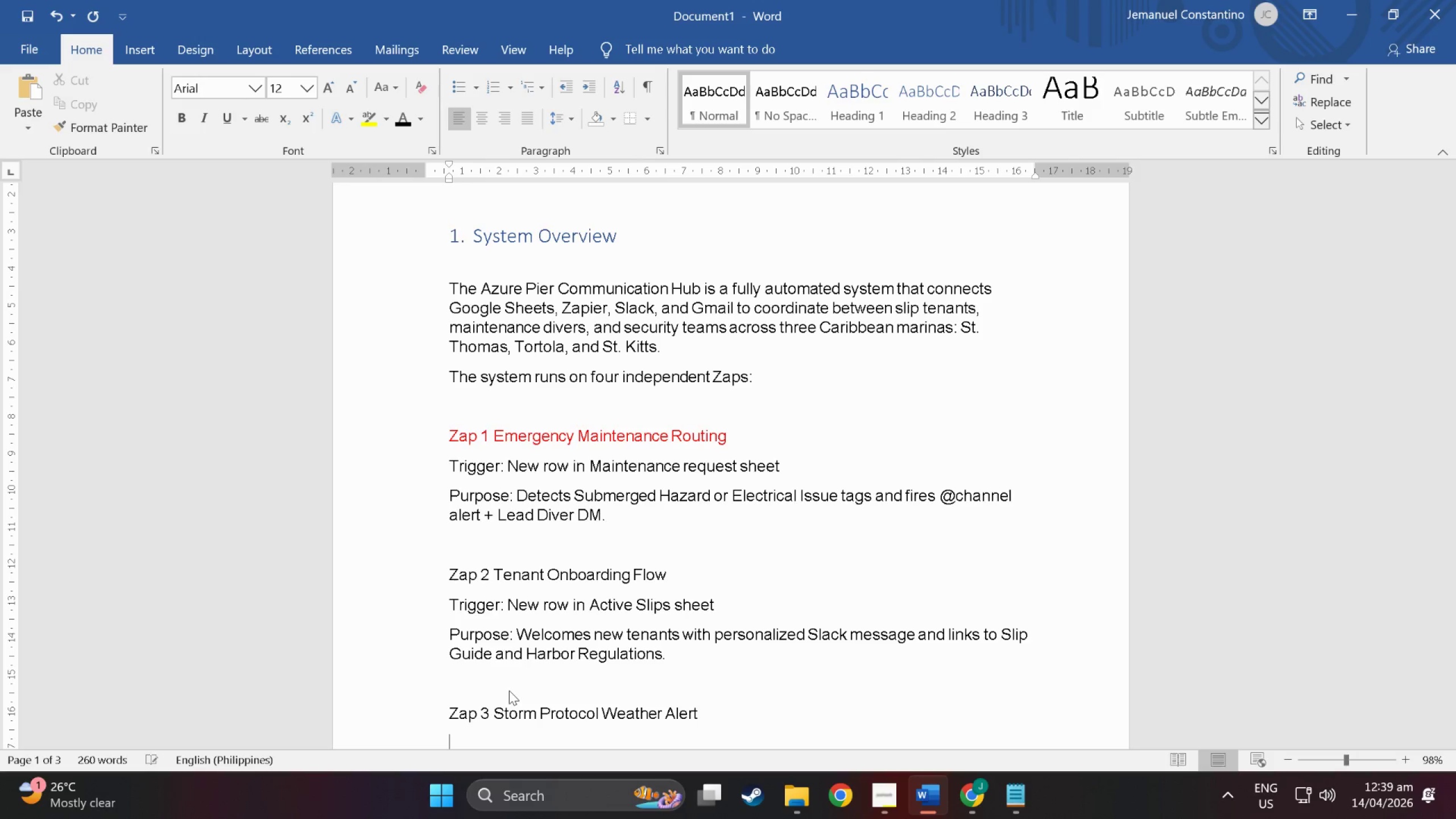 
 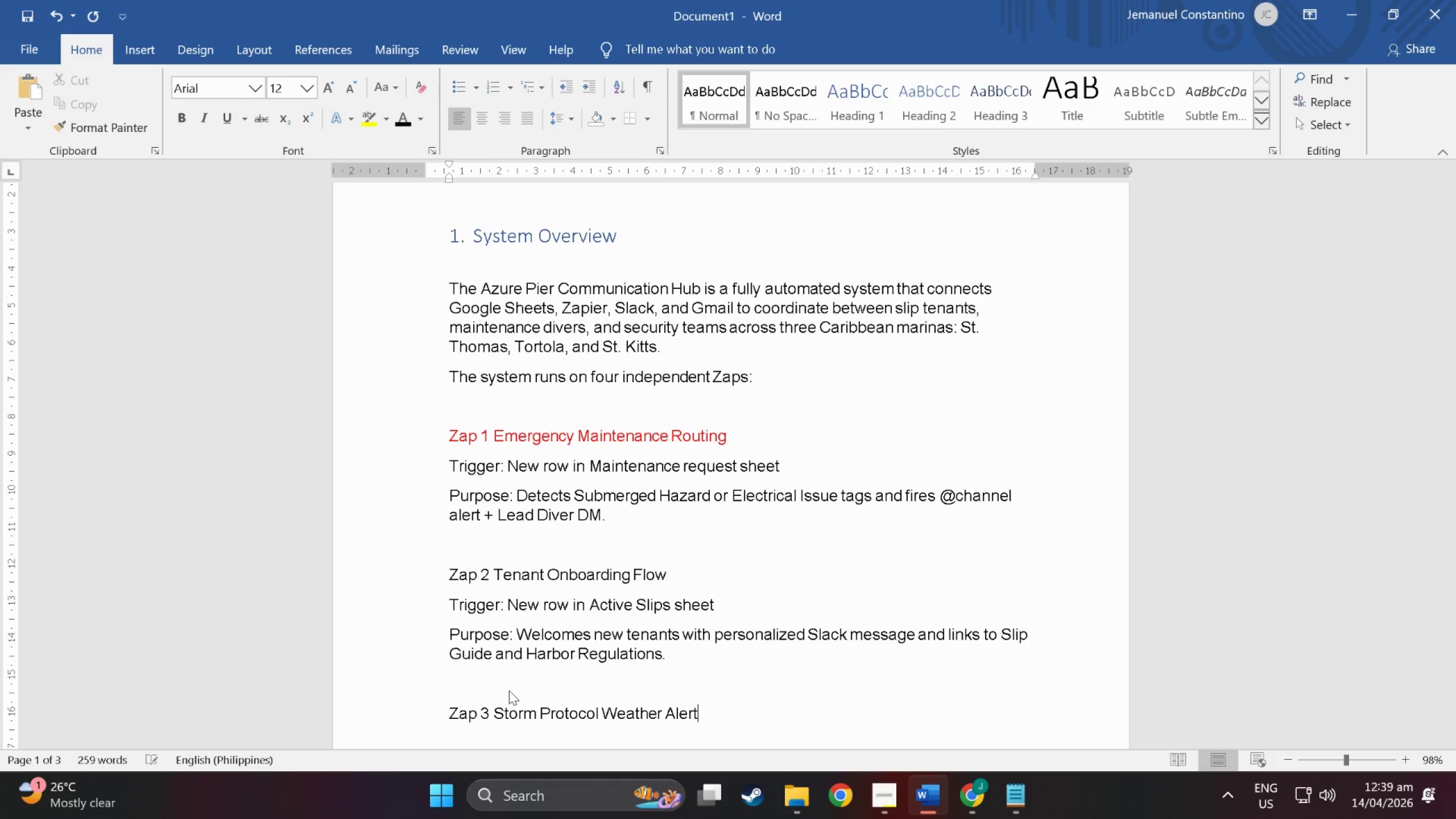 
key(Enter)
 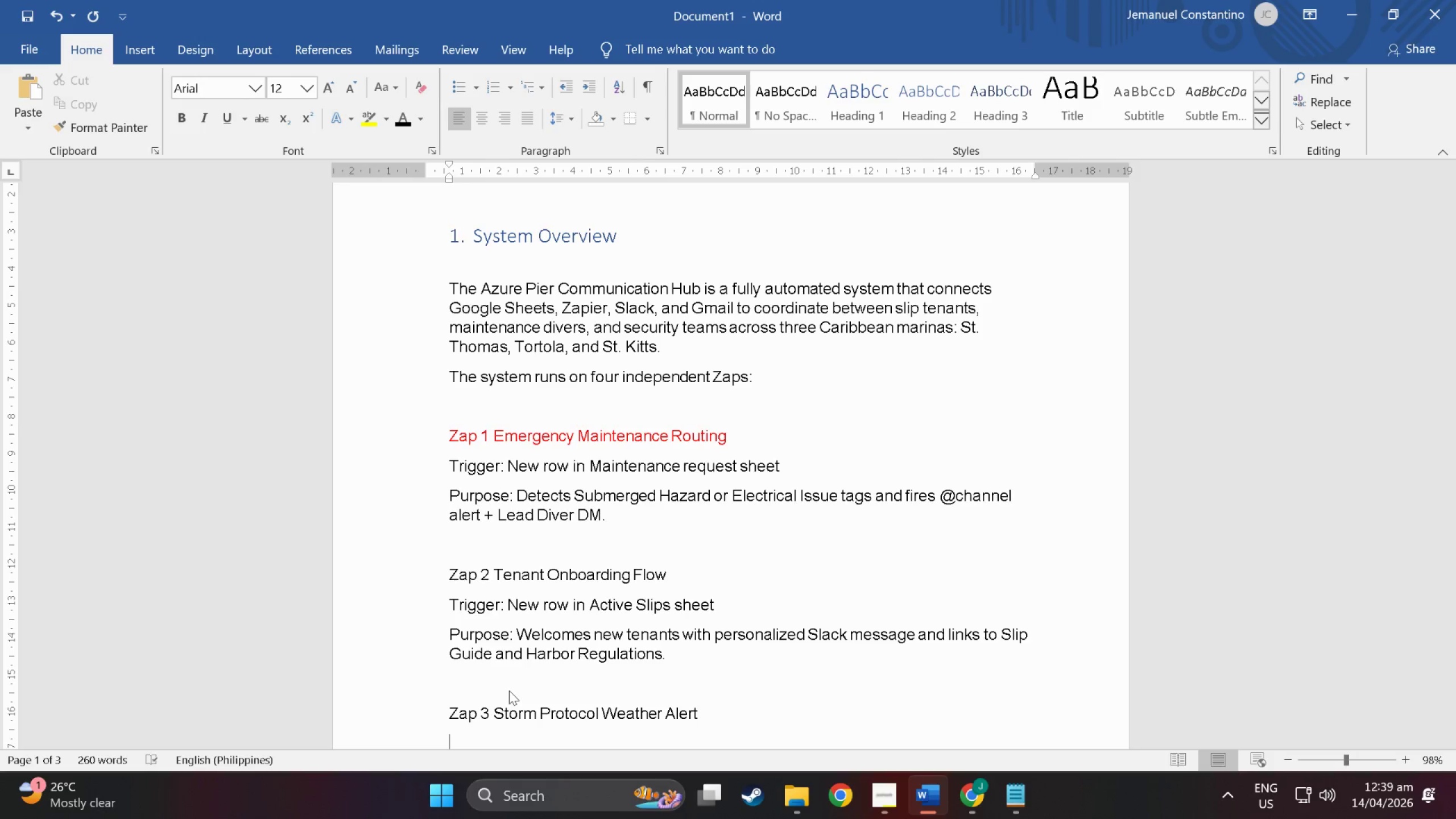 
type(Trigger: Hourly schedule + The Weather by Zapp)
key(Backspace)
type(ier)
 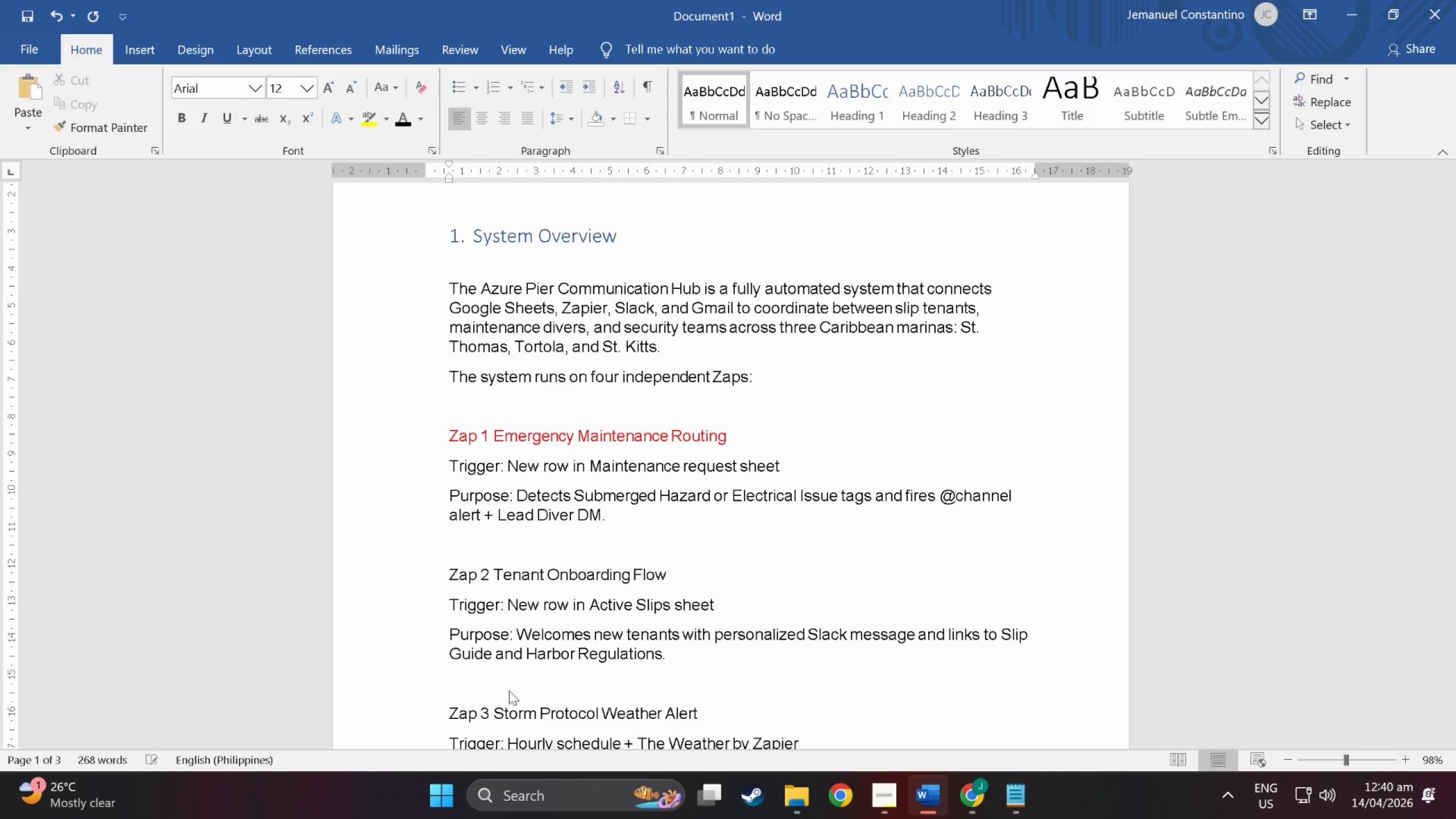 
key(NumpadEnter)
type(Purpose: Checks wind speed hourly. Posts stro)
key(Backspace)
key(Backspace)
type(orm protocol to all 6)
key(Backspace)
type(5 harbor channels if gusts  ex)
key(Backspace)
key(Backspace)
key(Backspace)
type(exceed 30 knots.//)
key(Backspace)
key(Backspace)
 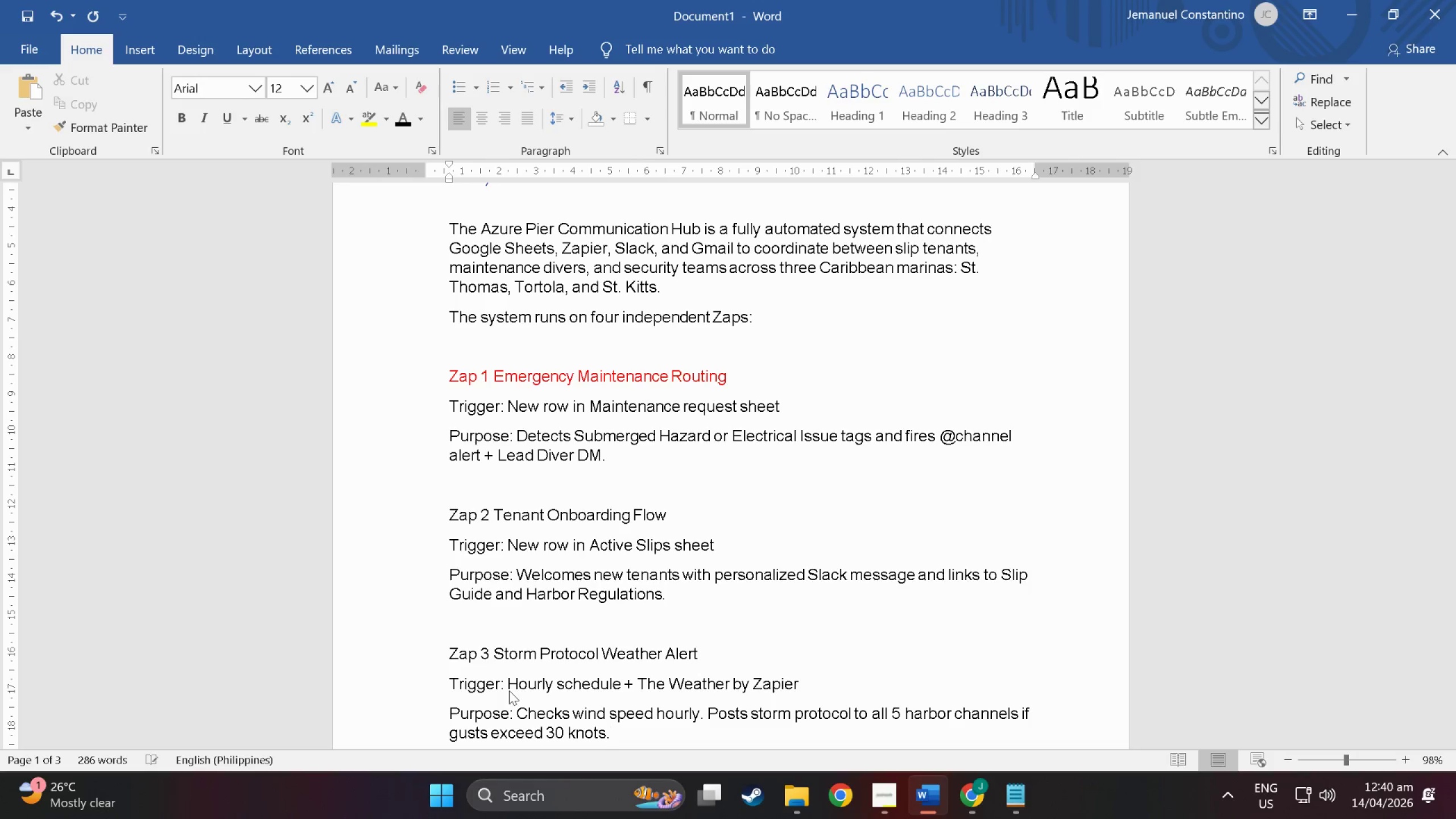 
key(Enter)
 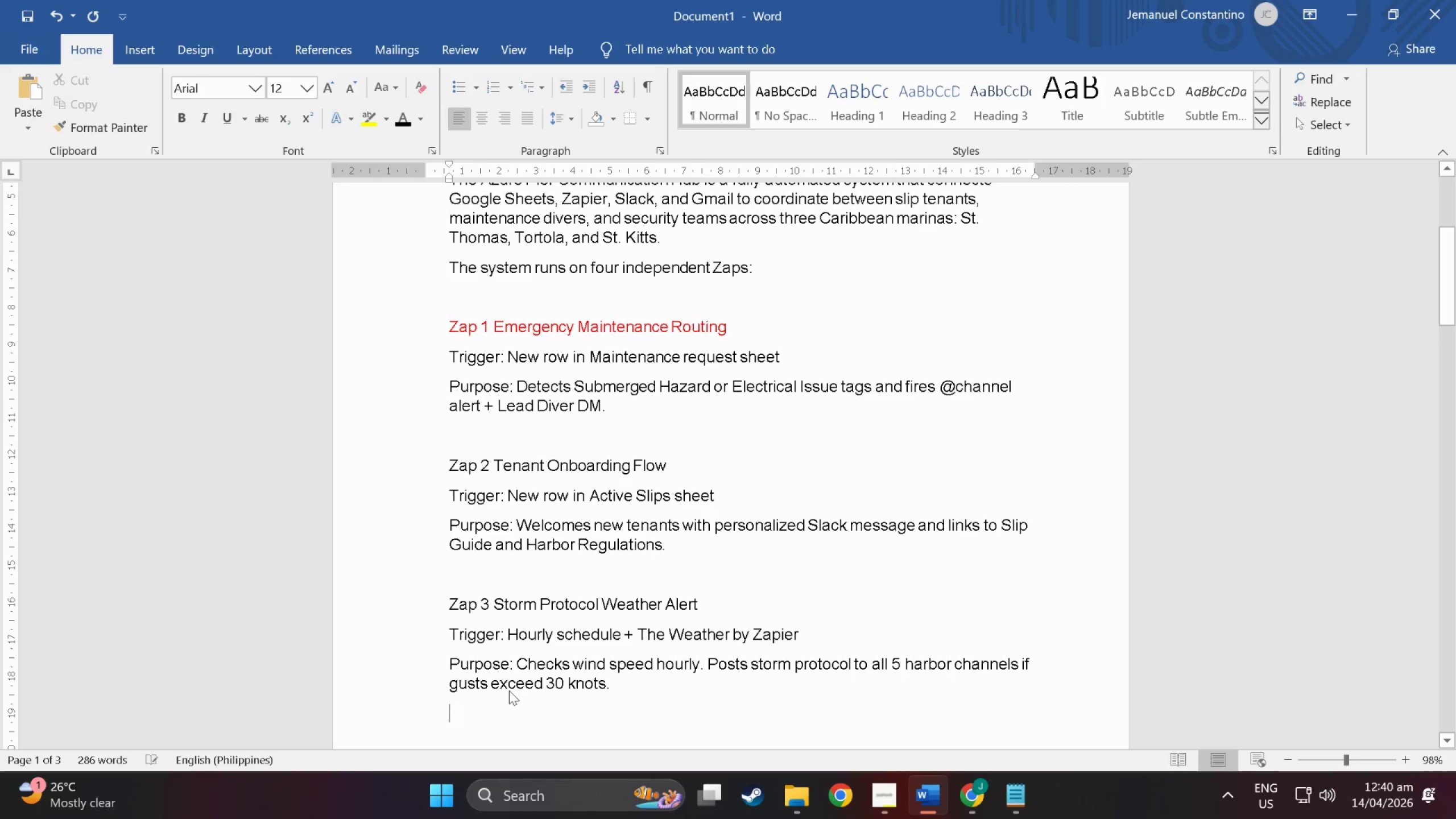 
key(Enter)
 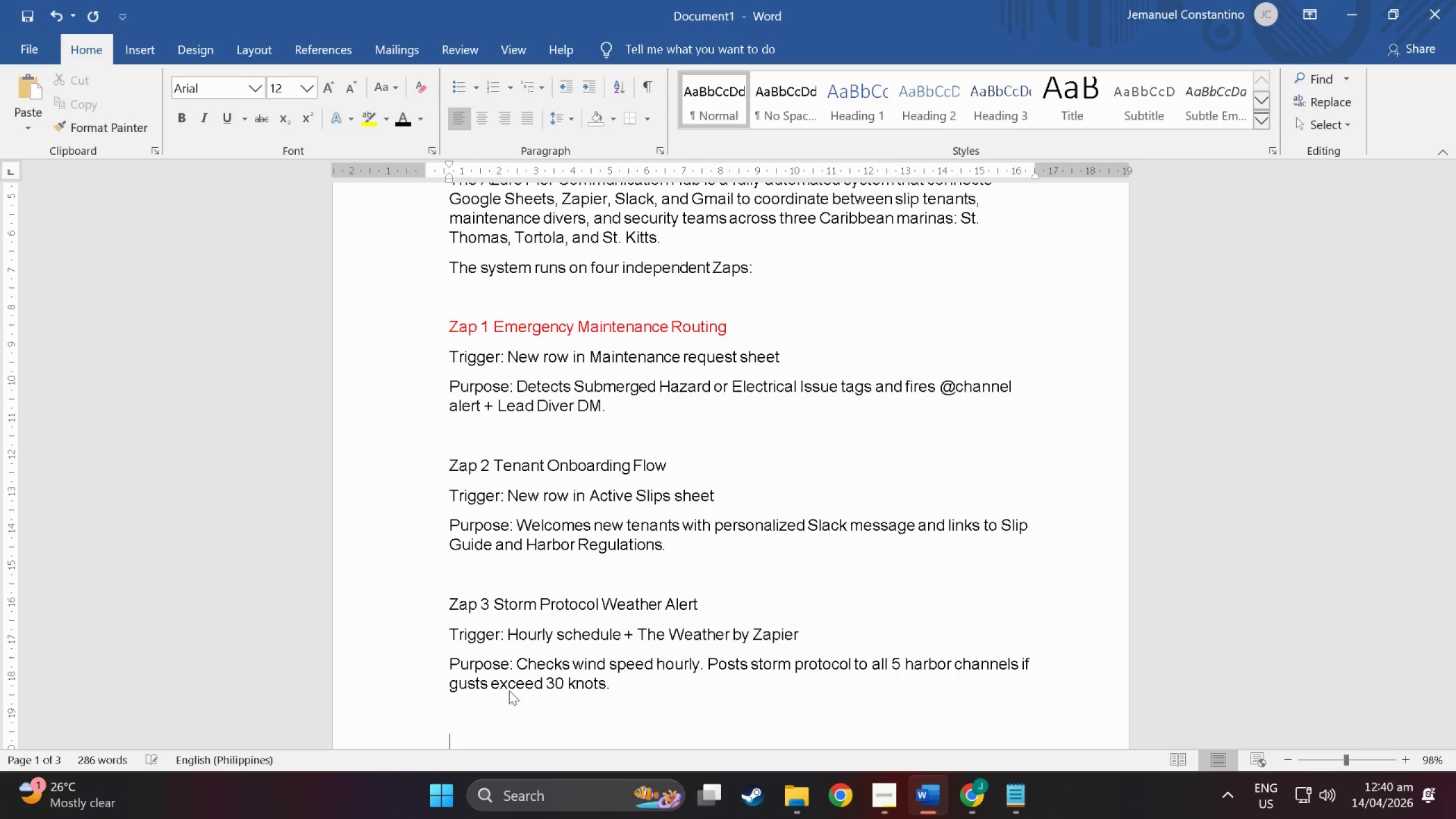 
type(Zap 4 Daily Slip Digest)
 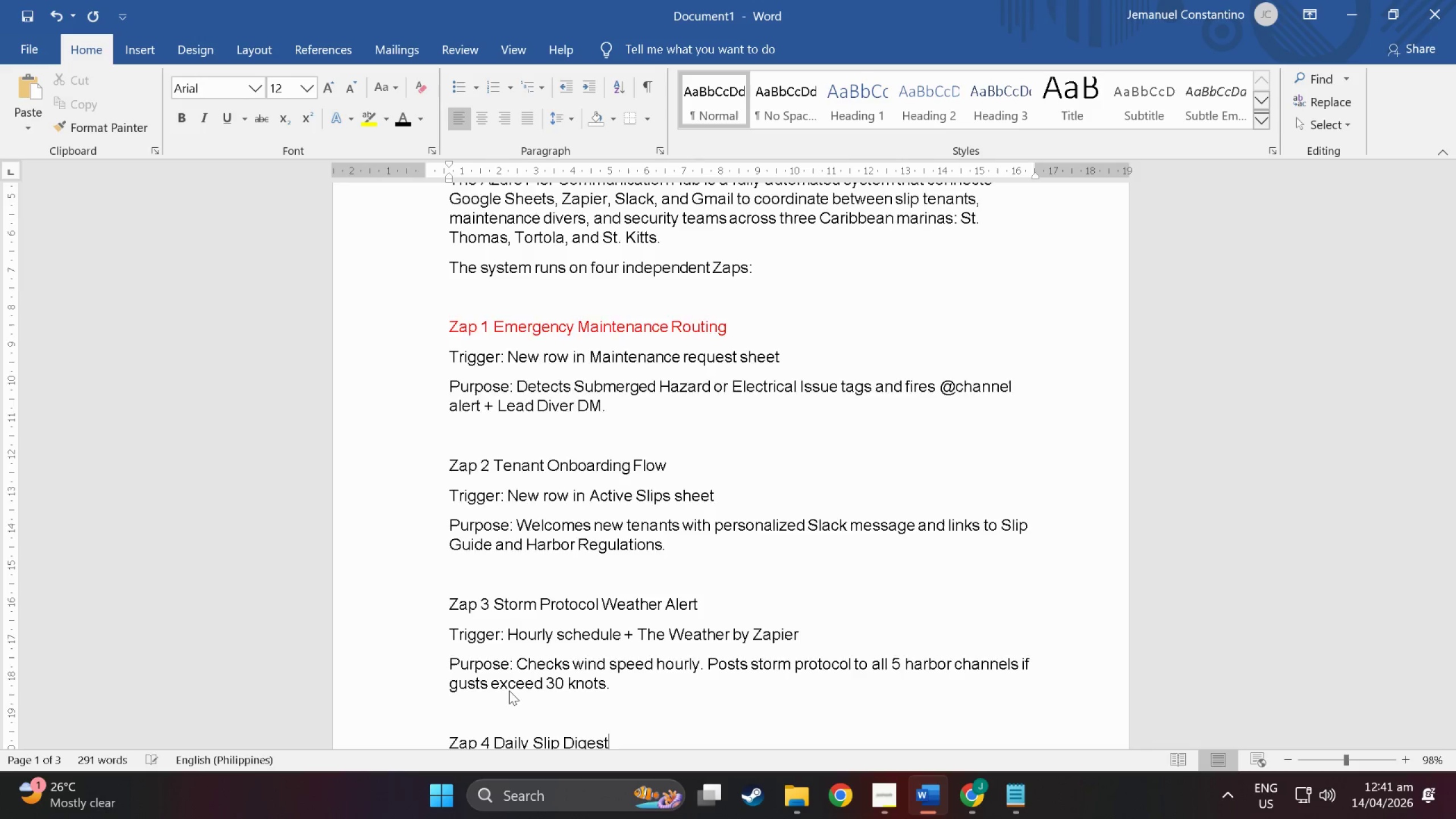 
key(Enter)
 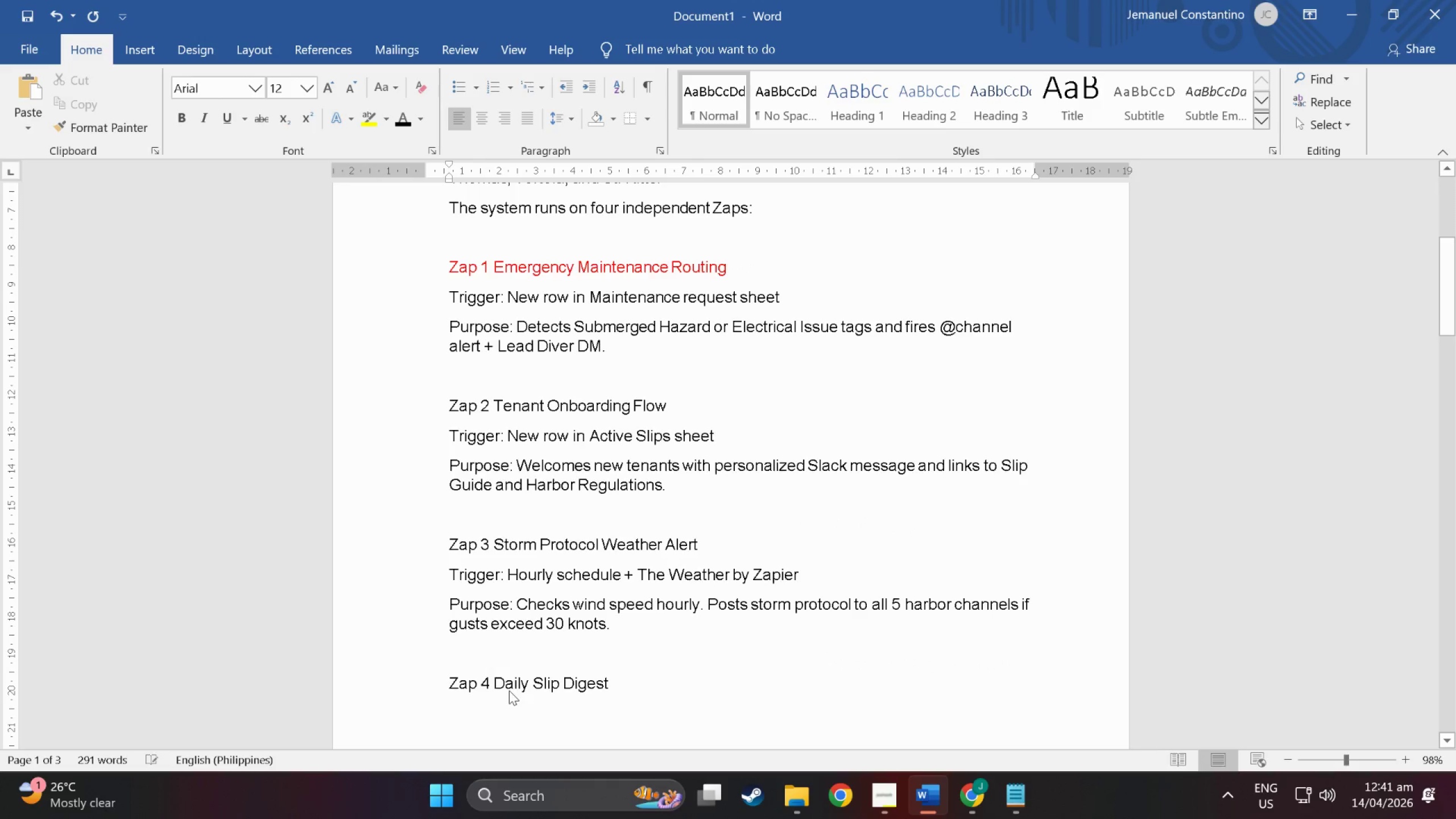 
type(Trigger:)
 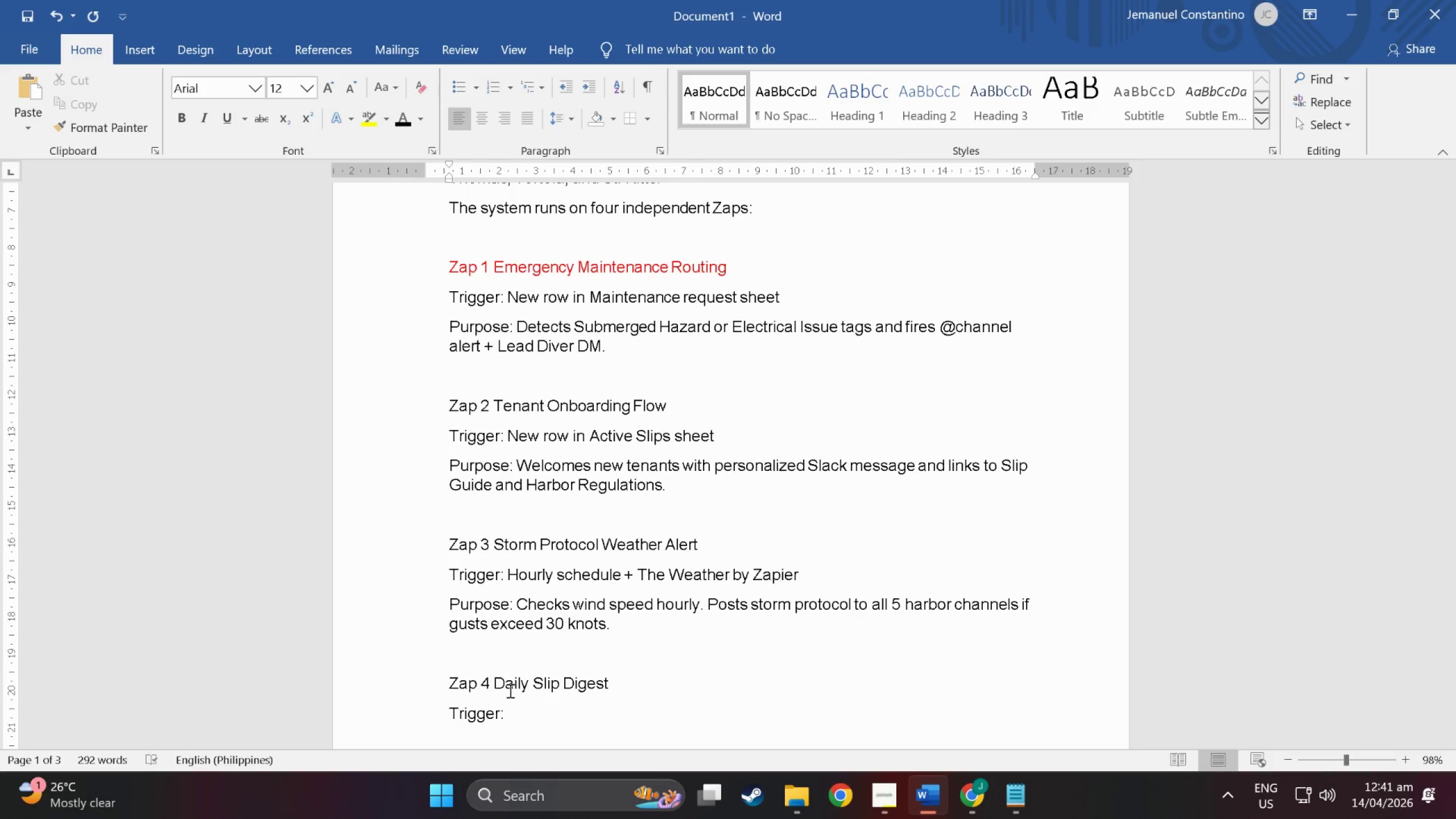 
wait(5.35)
 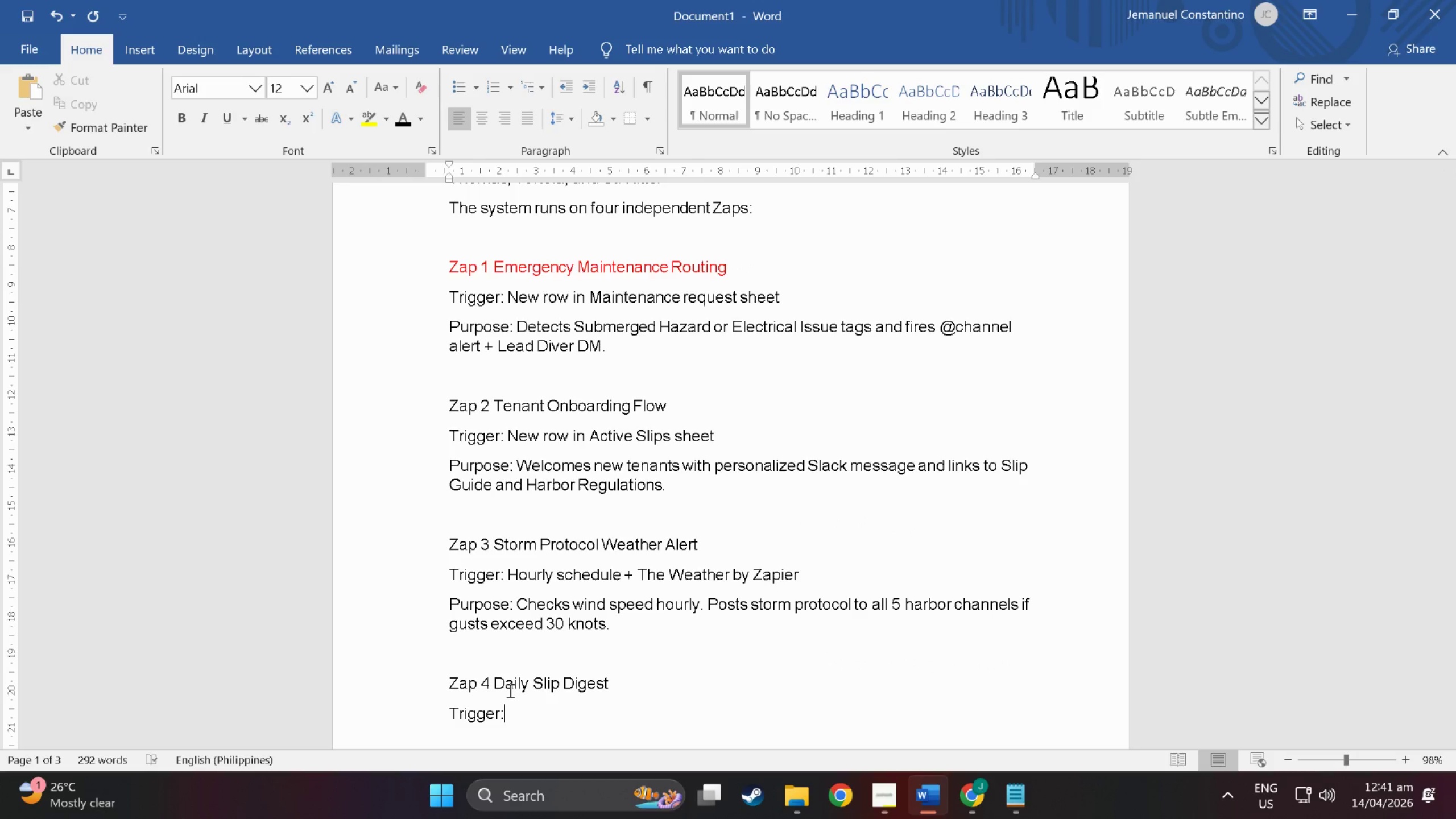 
type( Schedule - every day at 3:00 AM T)
key(Backspace)
type(UTC ((((((()
key(Backspace)
key(Backspace)
key(Backspace)
key(Backspace)
key(Backspace)
key(Backspace)
type(7L)
key(Backspace)
type(:00 AM ATC))
key(Backspace)
key(Backspace)
type(S)
key(Backspace)
key(Backspace)
type(ST))
 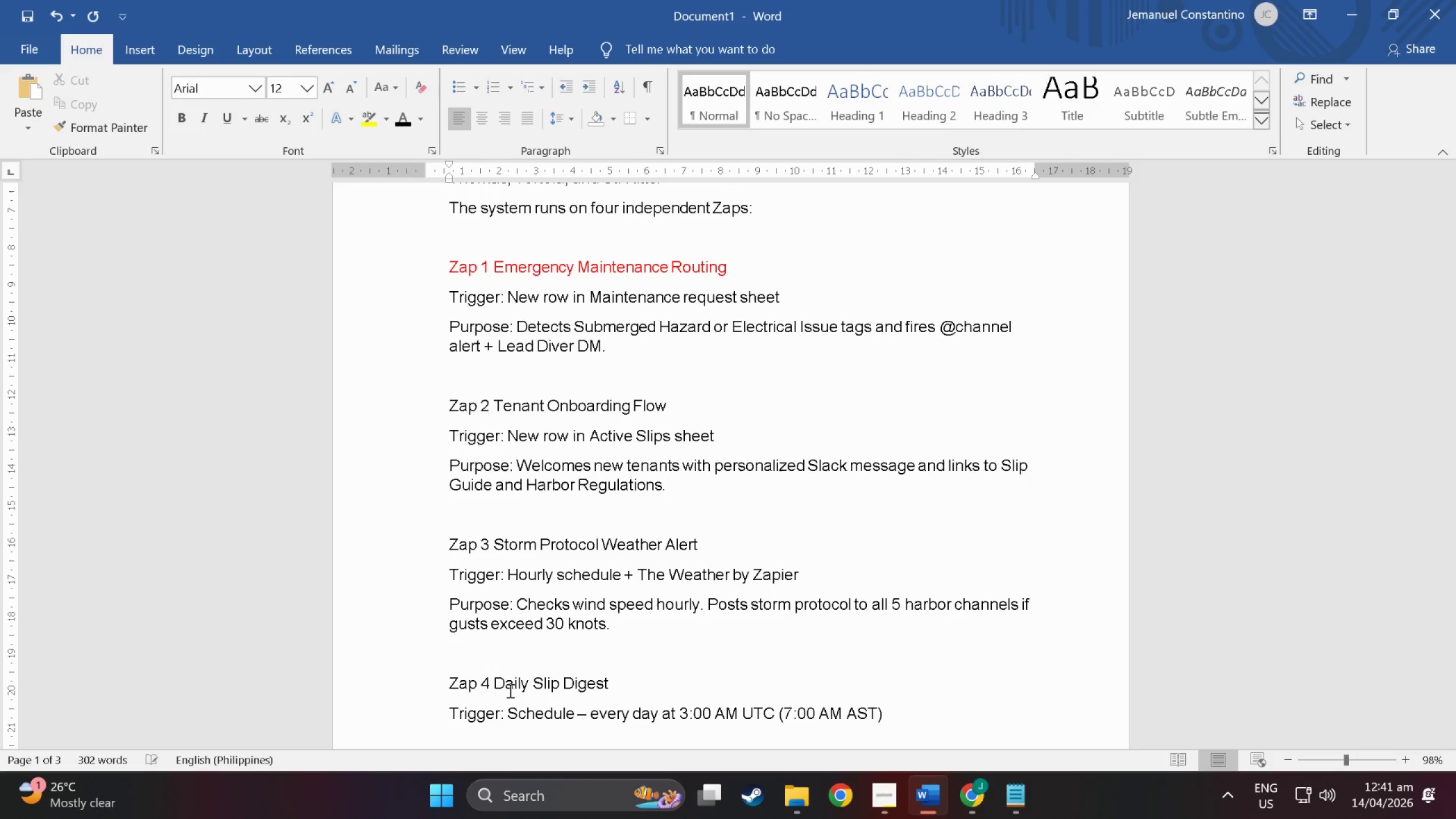 
key(Enter)
 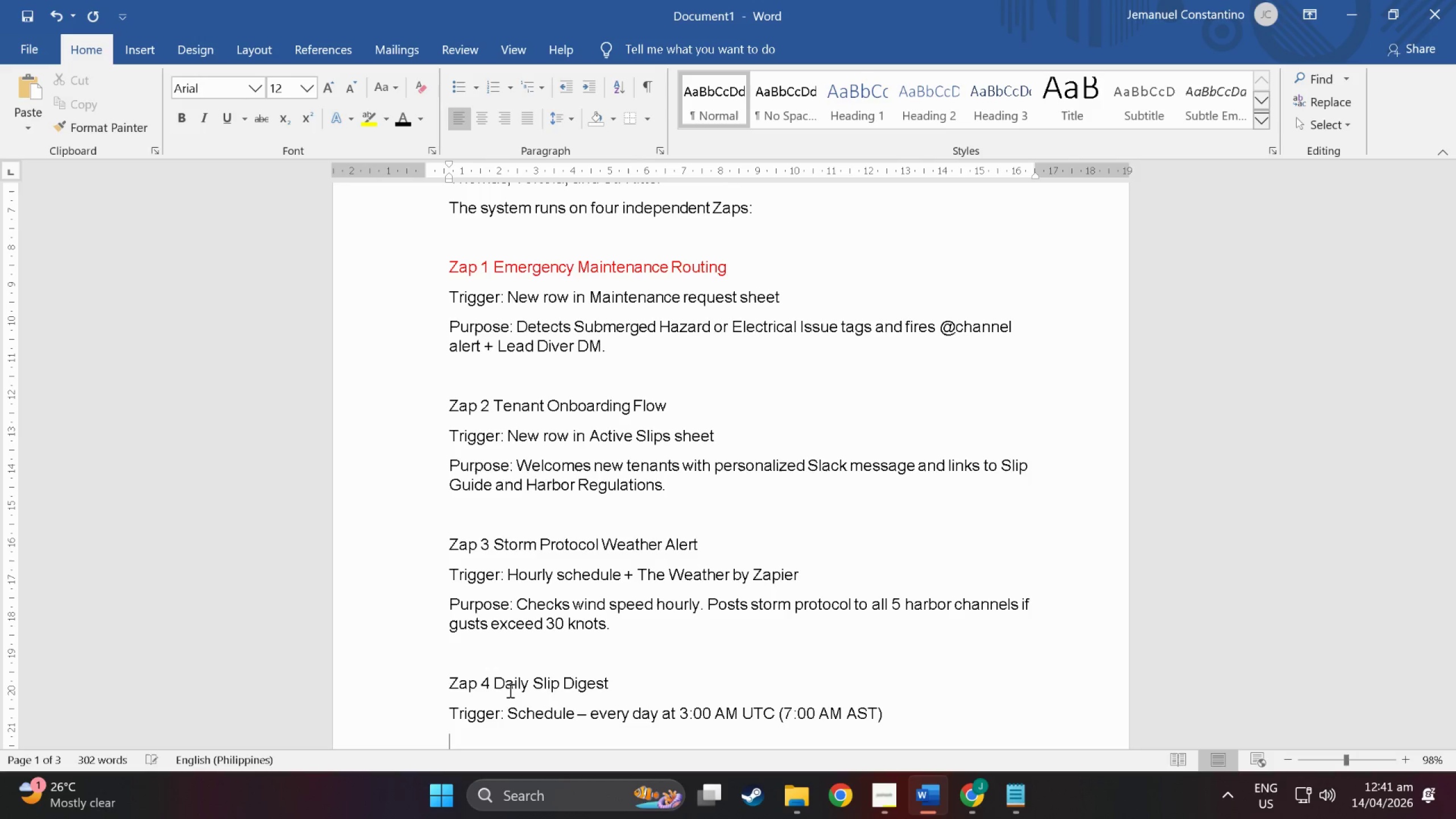 
type(Purpose:L)
key(Backspace)
type( Complies)
key(Backspace)
key(Backspace)
key(Backspace)
key(Backspace)
type(iles occupied vs. vacant slip)
 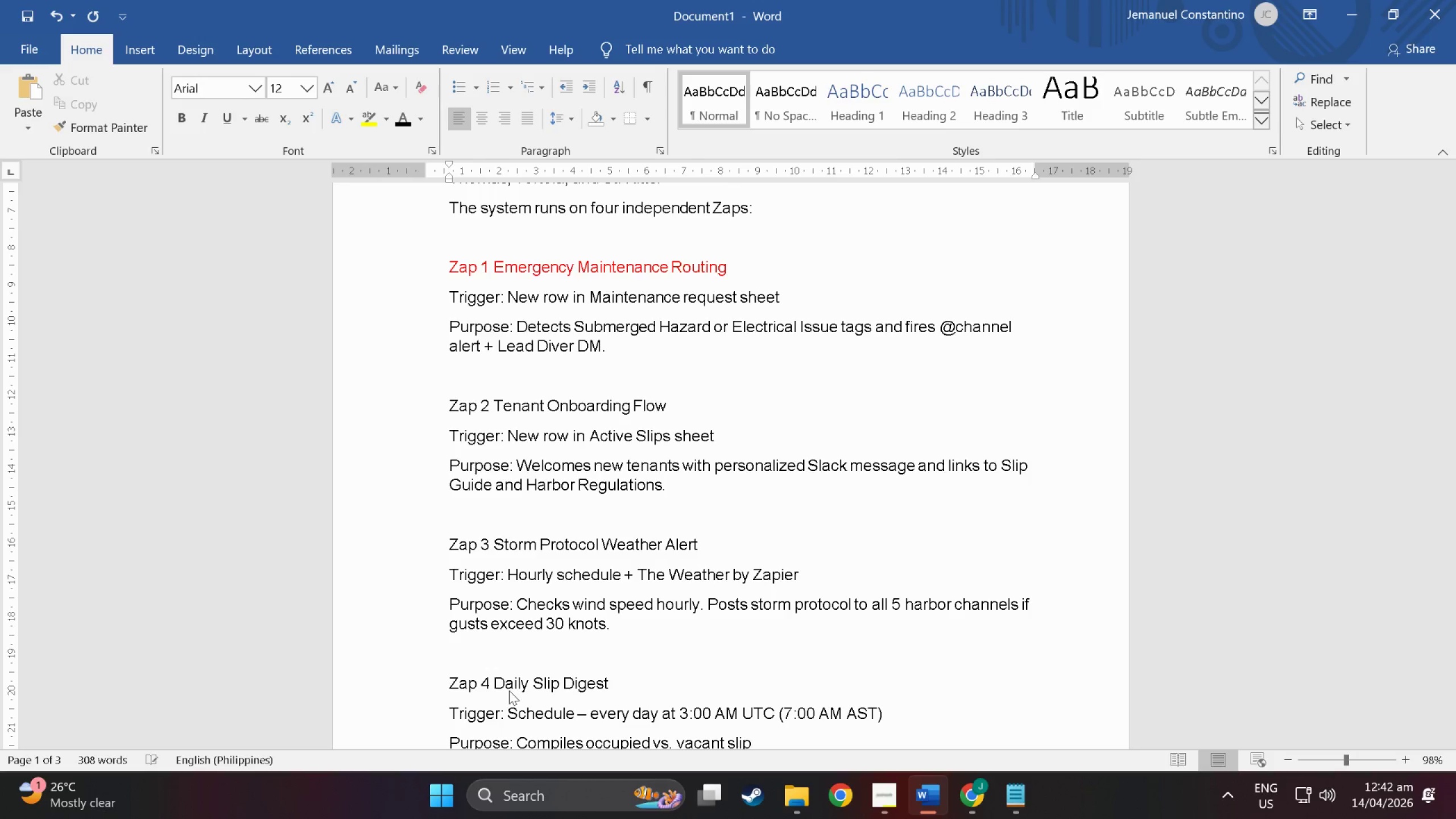 
type(coun)
key(Backspace)
key(Backspace)
key(Backspace)
key(Backspace)
type( cop)
key(Backspace)
type(unts and post morning digest to #manga)
key(Backspace)
key(Backspace)
type(agement-only )
 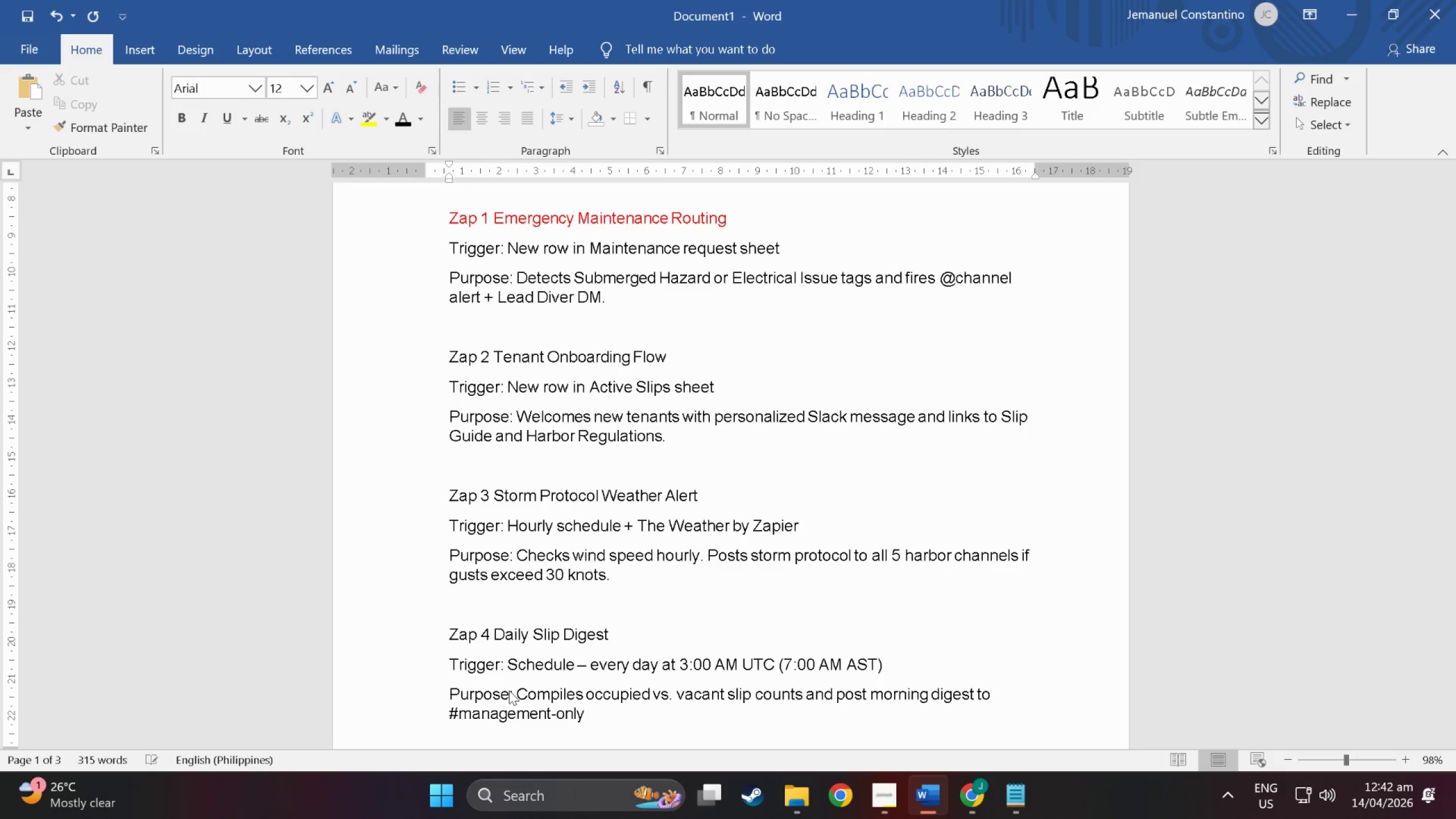 
left_click_drag(start_coordinate=[514, 690], to_coordinate=[460, 694])
 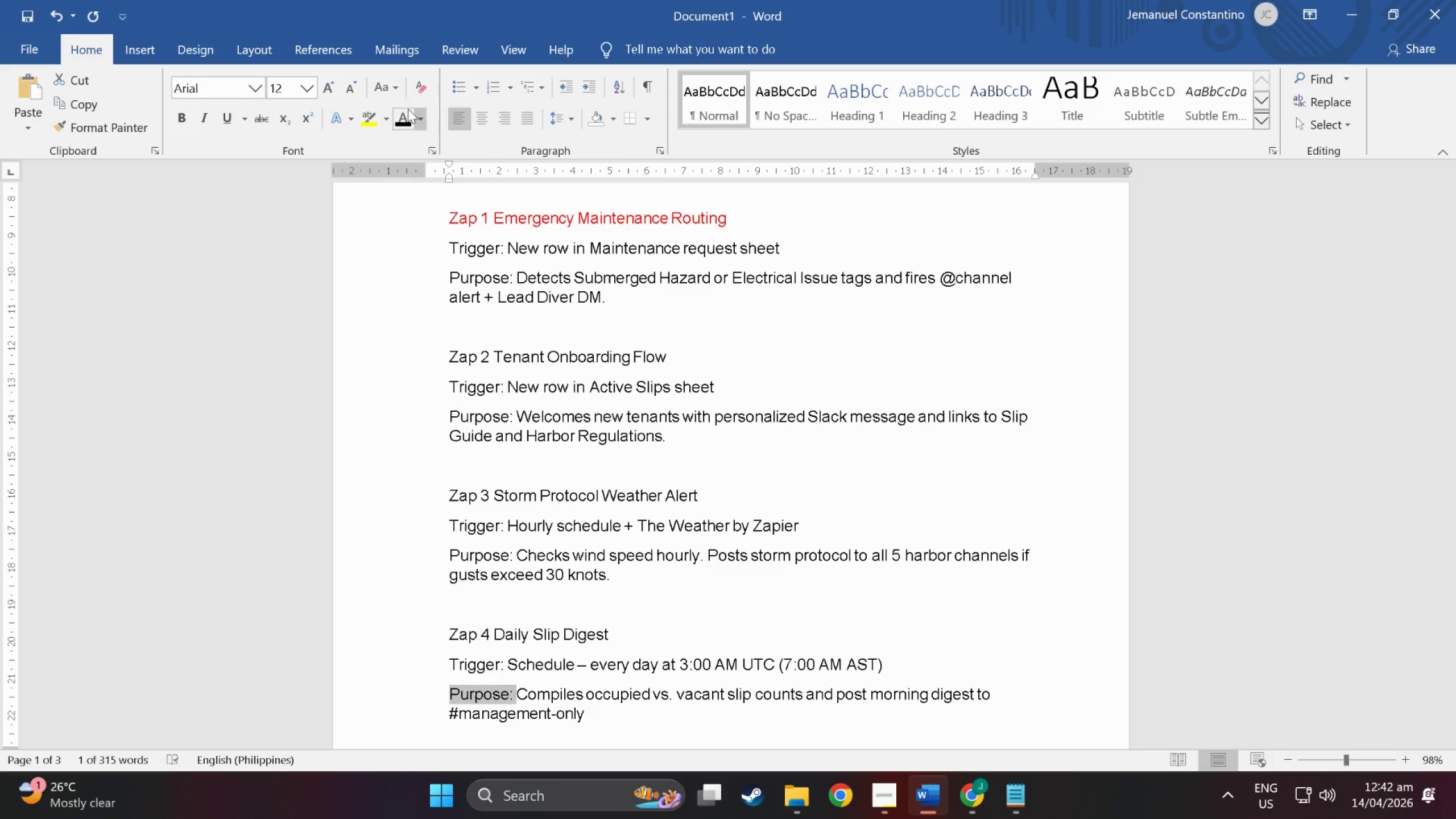 
left_click([421, 114])
 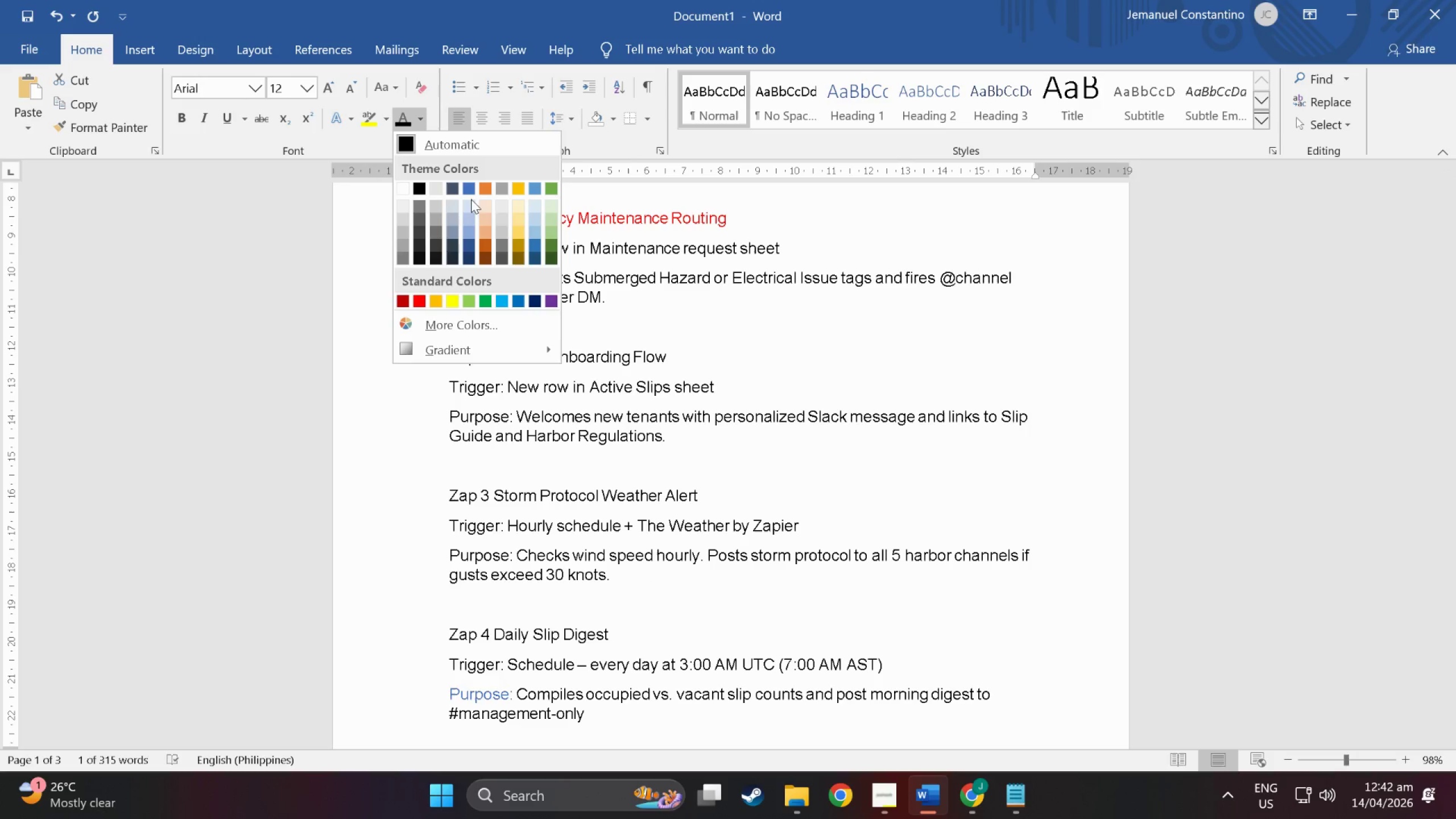 
mouse_move([475, 242])
 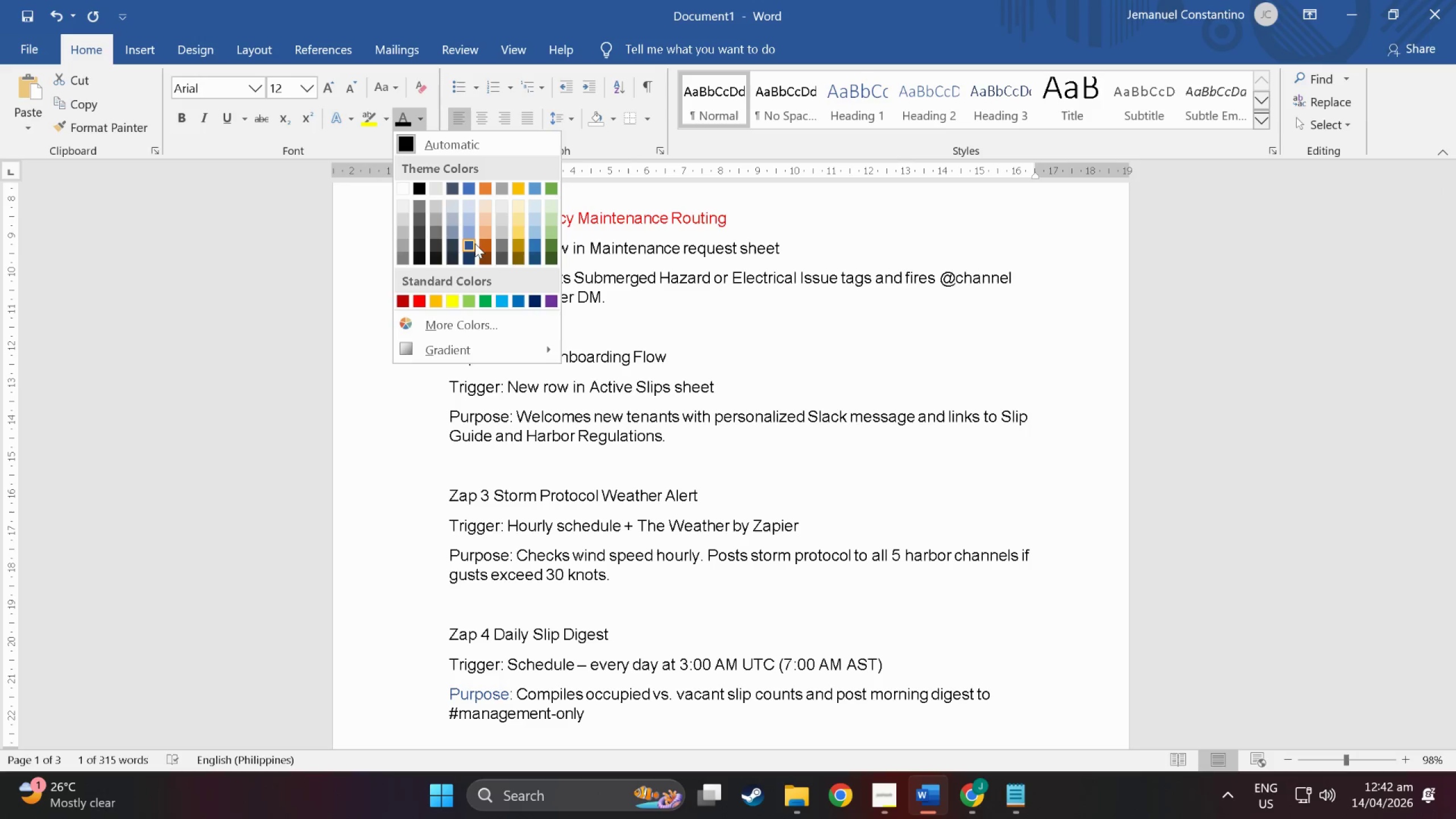 
left_click([475, 243])
 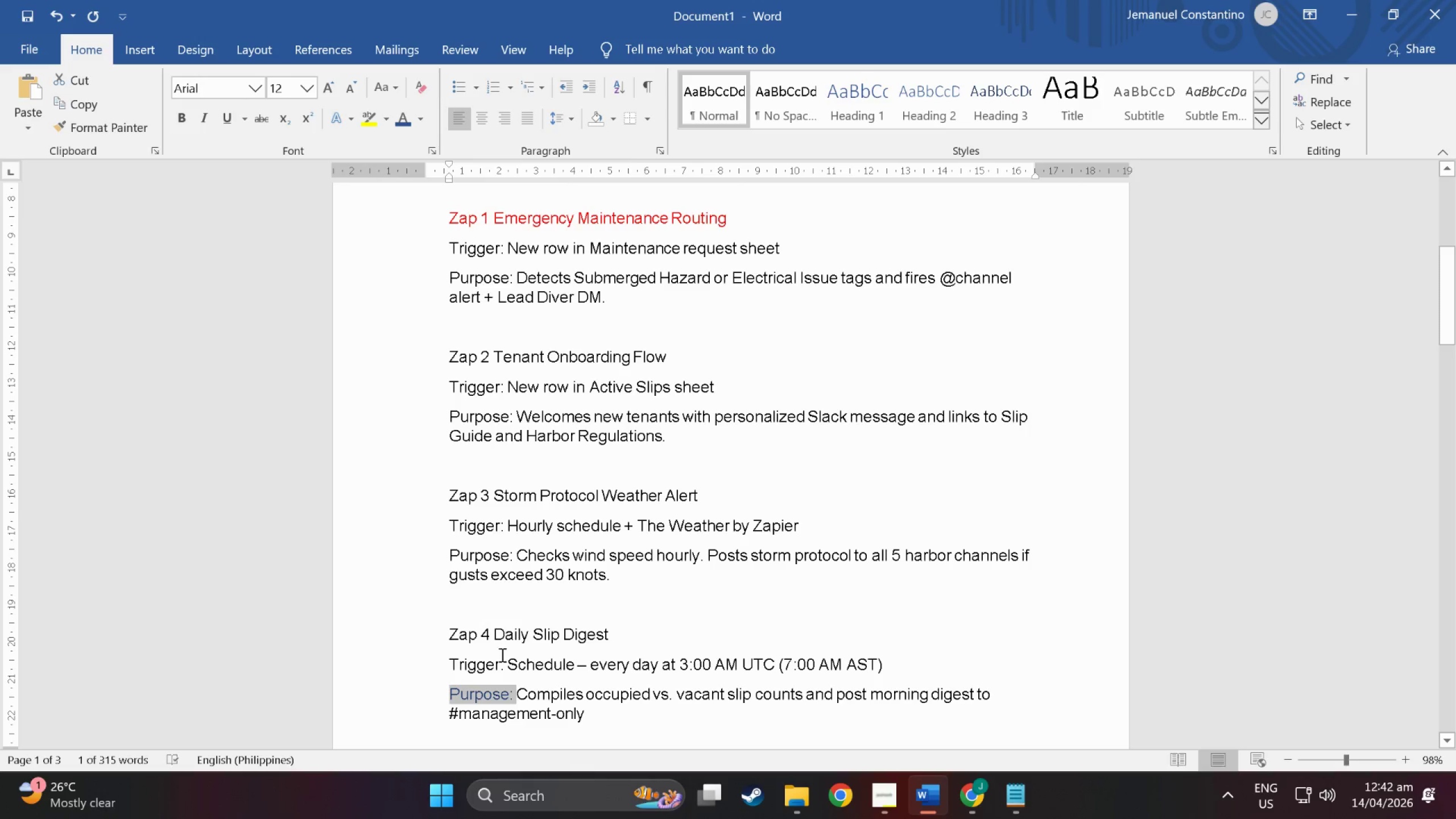 
left_click_drag(start_coordinate=[504, 665], to_coordinate=[464, 661])
 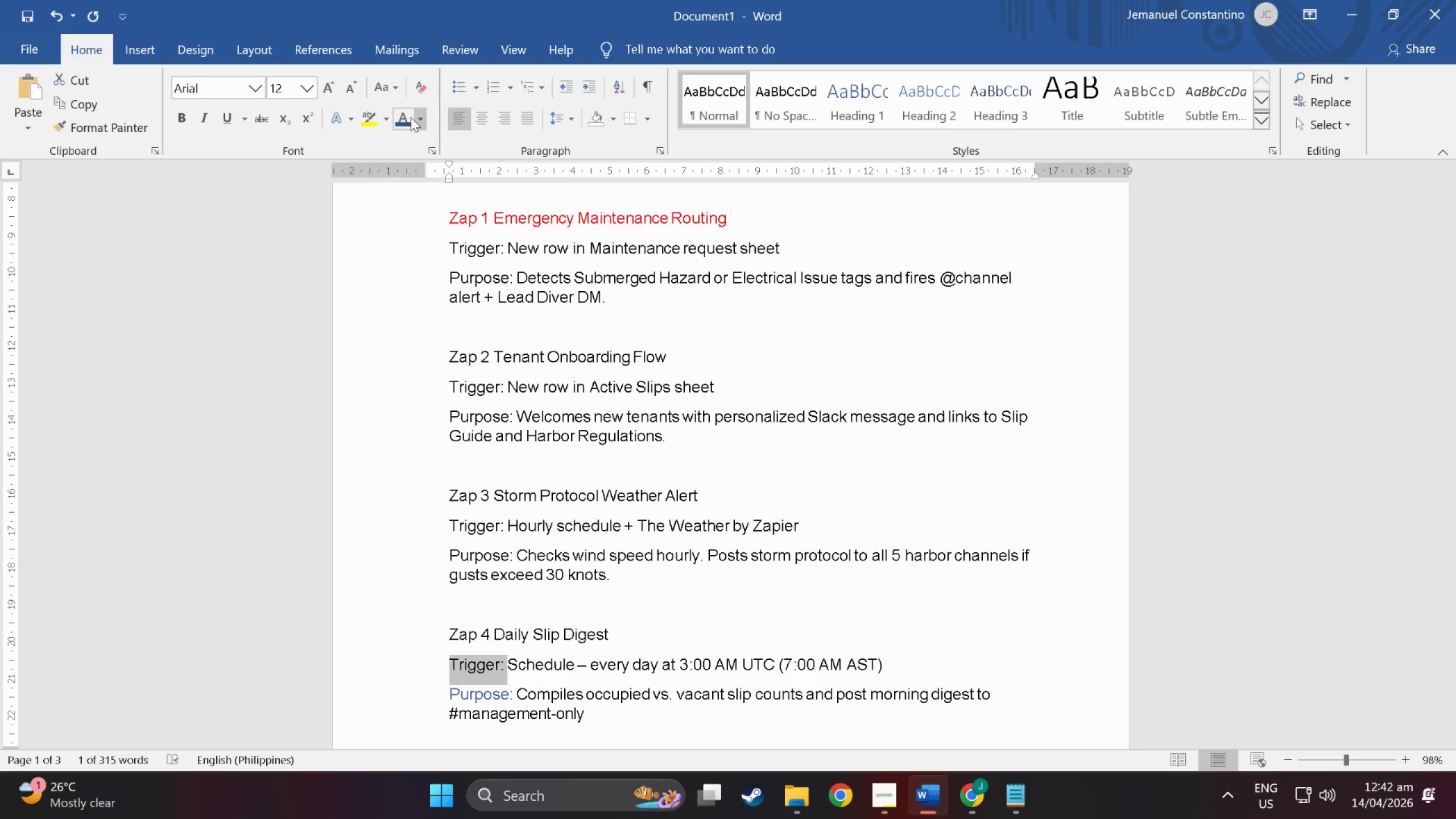 
left_click([407, 117])
 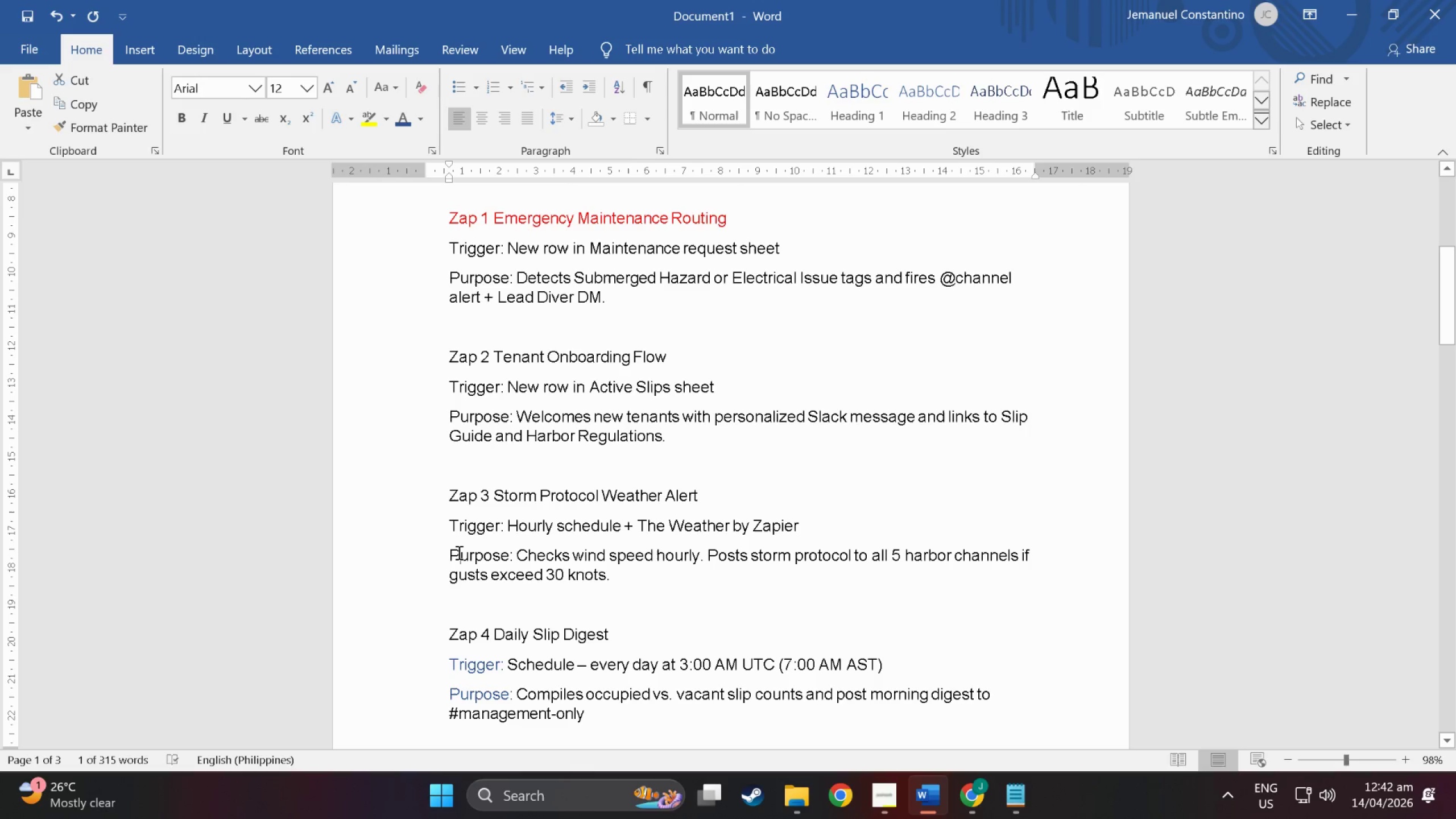 
left_click_drag(start_coordinate=[448, 553], to_coordinate=[512, 556])
 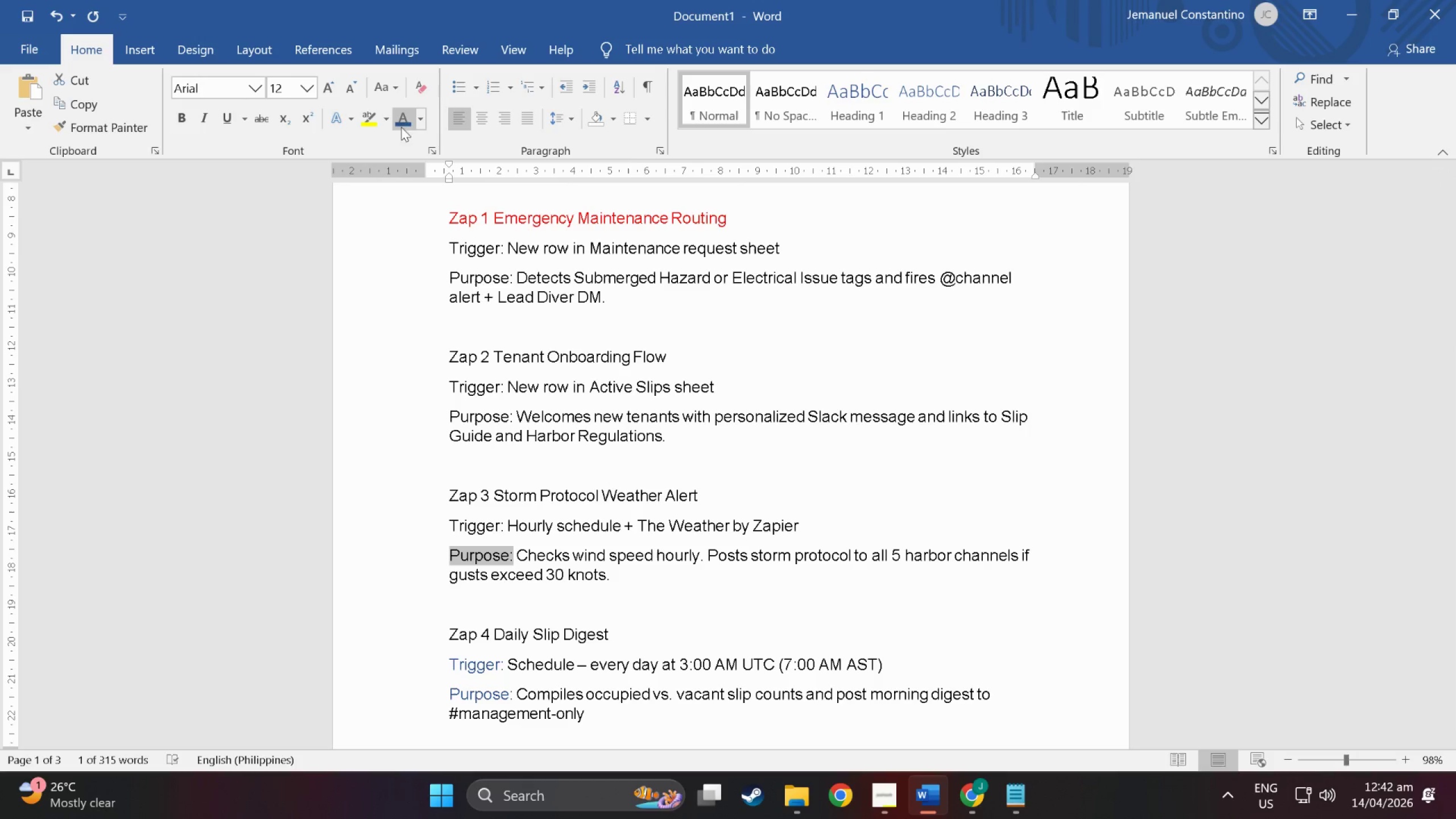 
left_click([404, 121])
 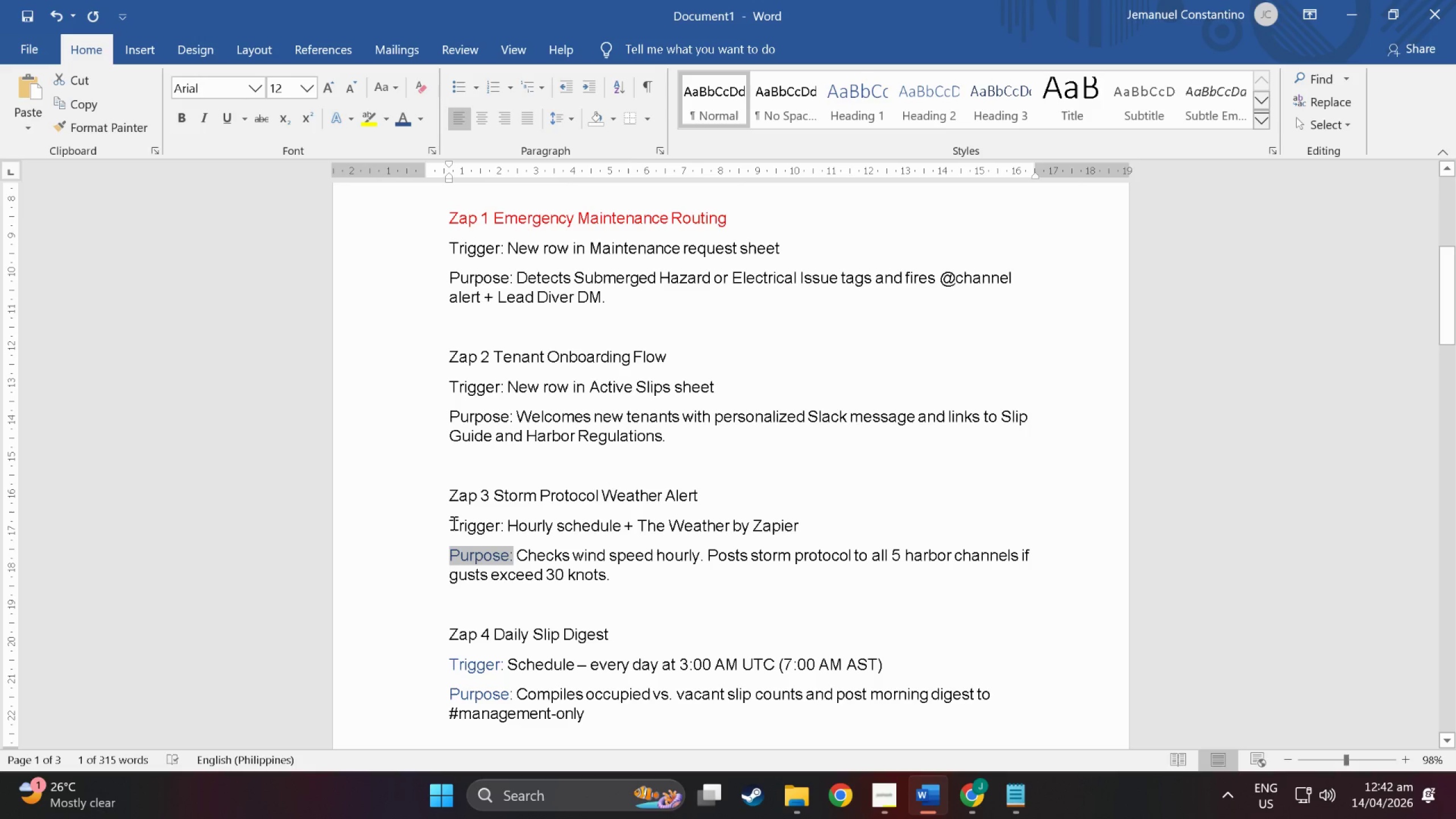 
left_click_drag(start_coordinate=[451, 523], to_coordinate=[502, 522])
 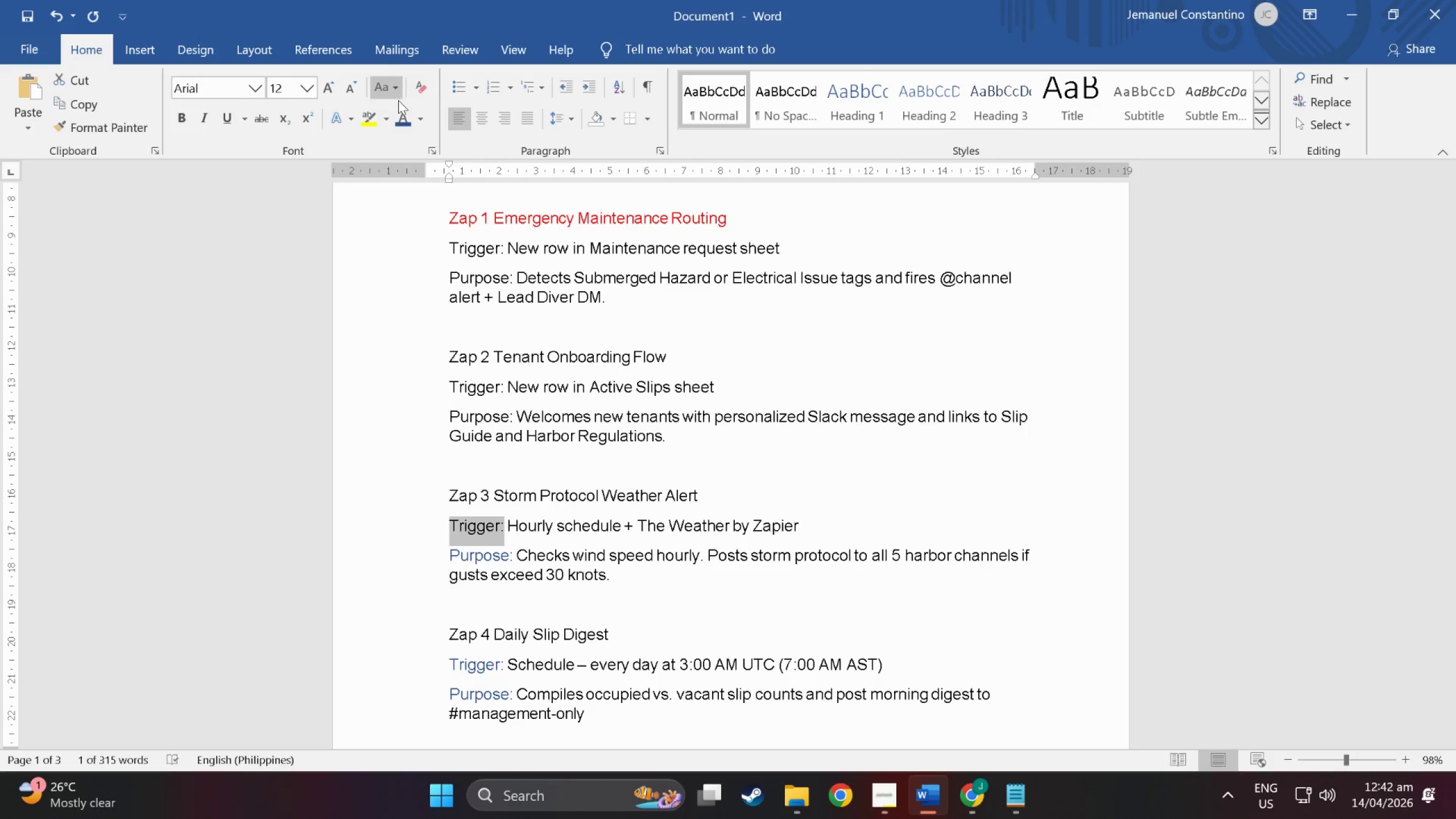 
left_click([401, 116])
 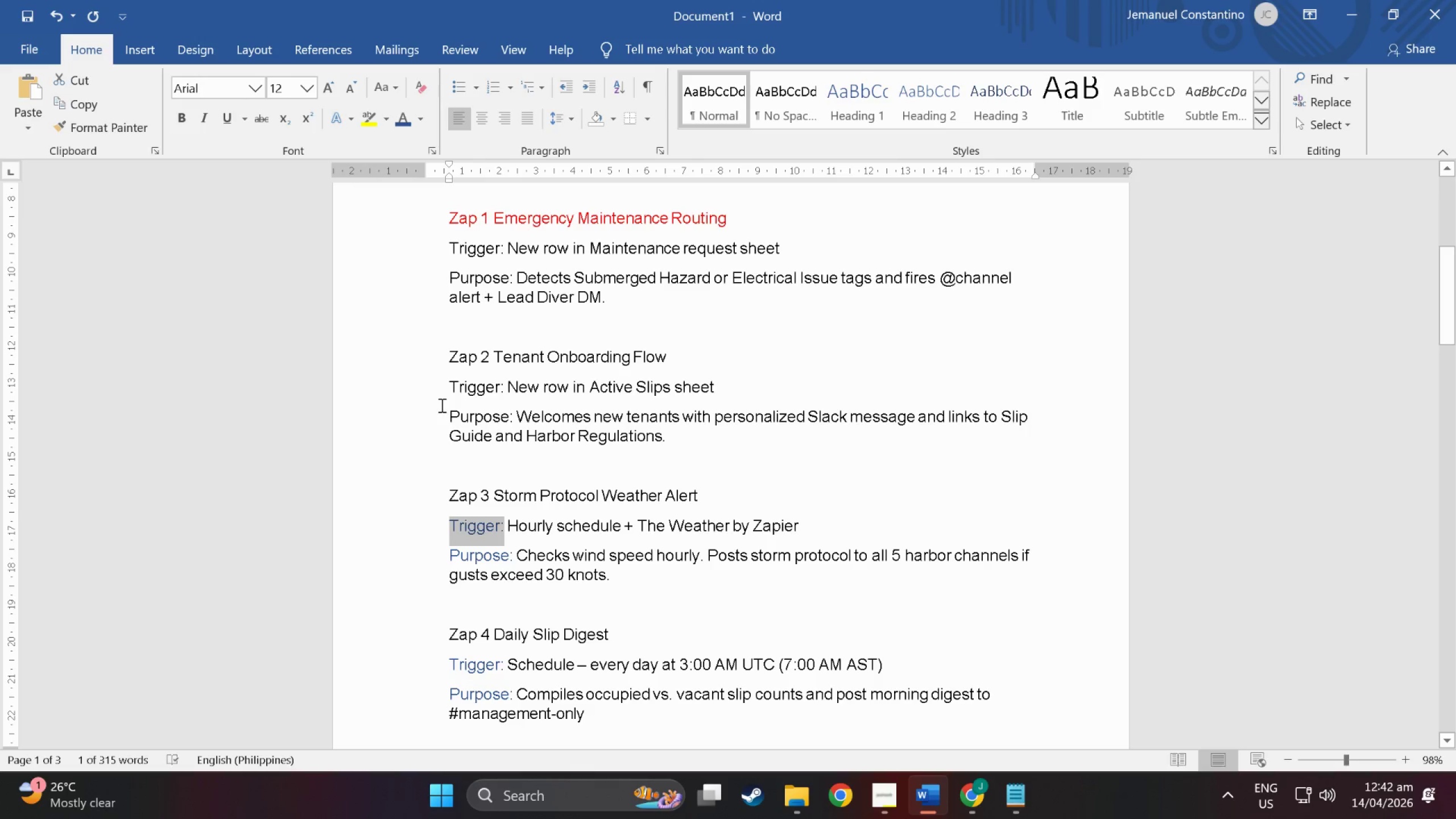 
left_click_drag(start_coordinate=[448, 412], to_coordinate=[514, 417])
 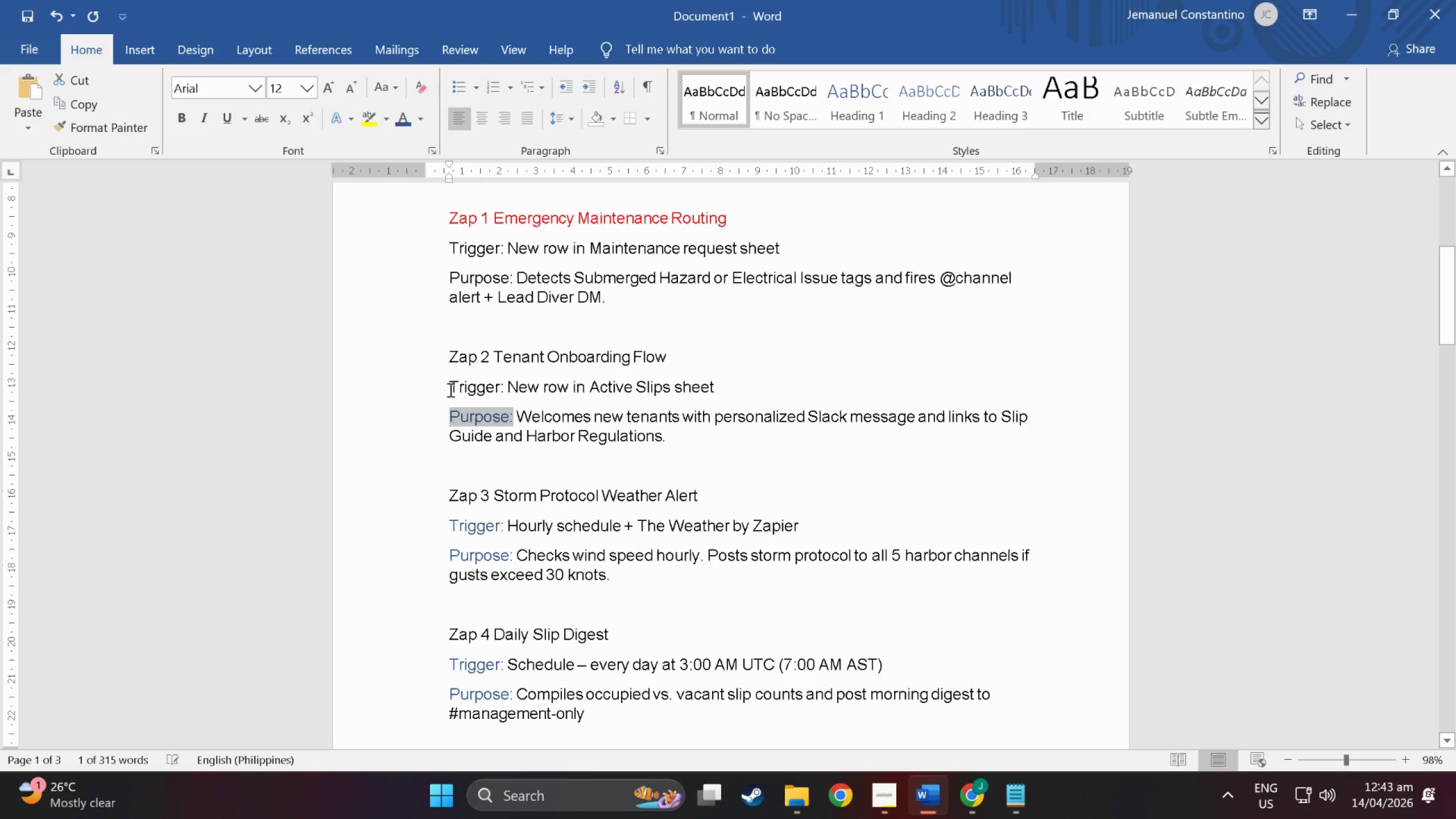 
left_click_drag(start_coordinate=[450, 384], to_coordinate=[503, 389])
 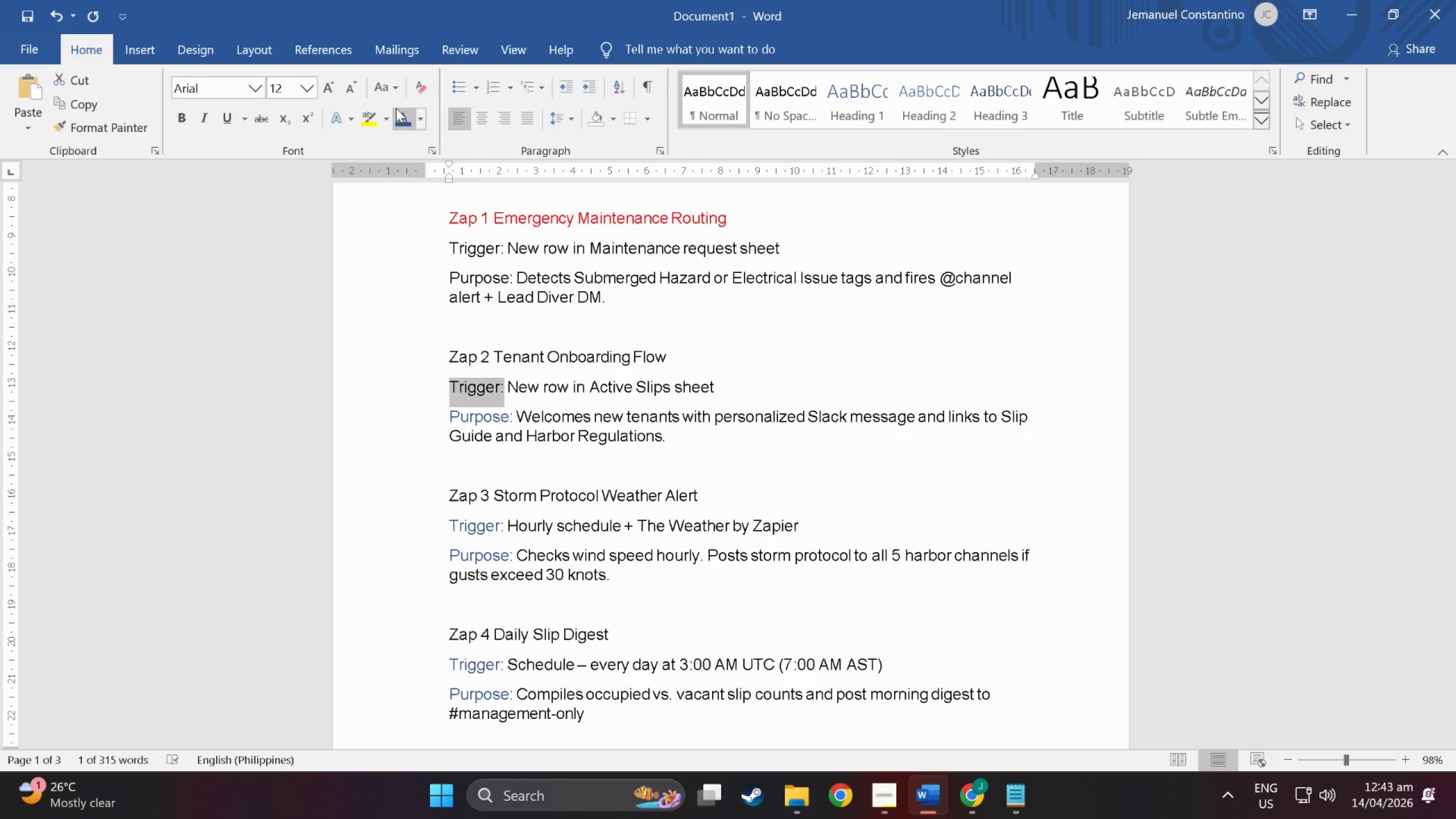 
left_click([396, 108])
 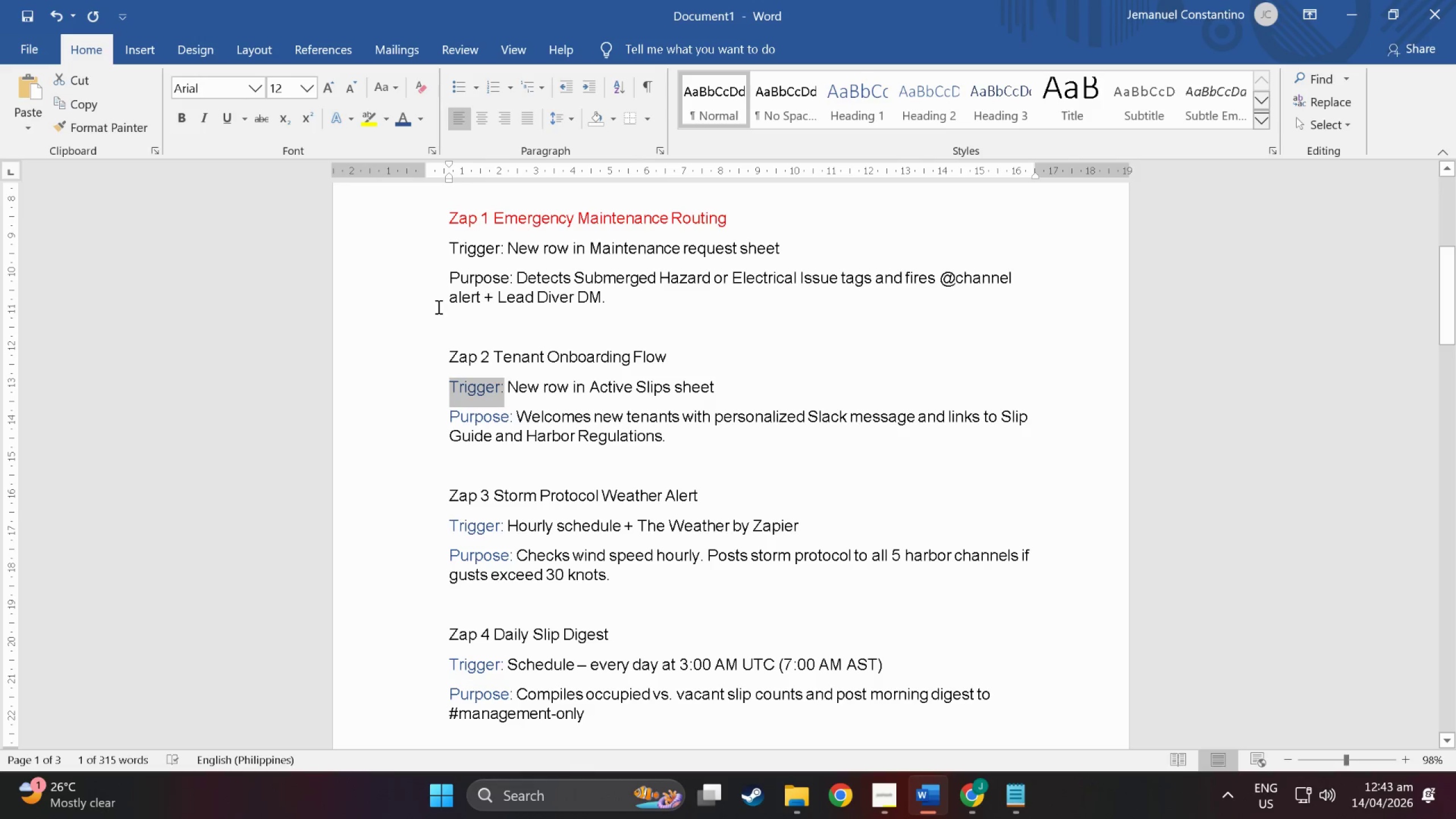 
scroll: coordinate [456, 378], scroll_direction: up, amount: 1.0
 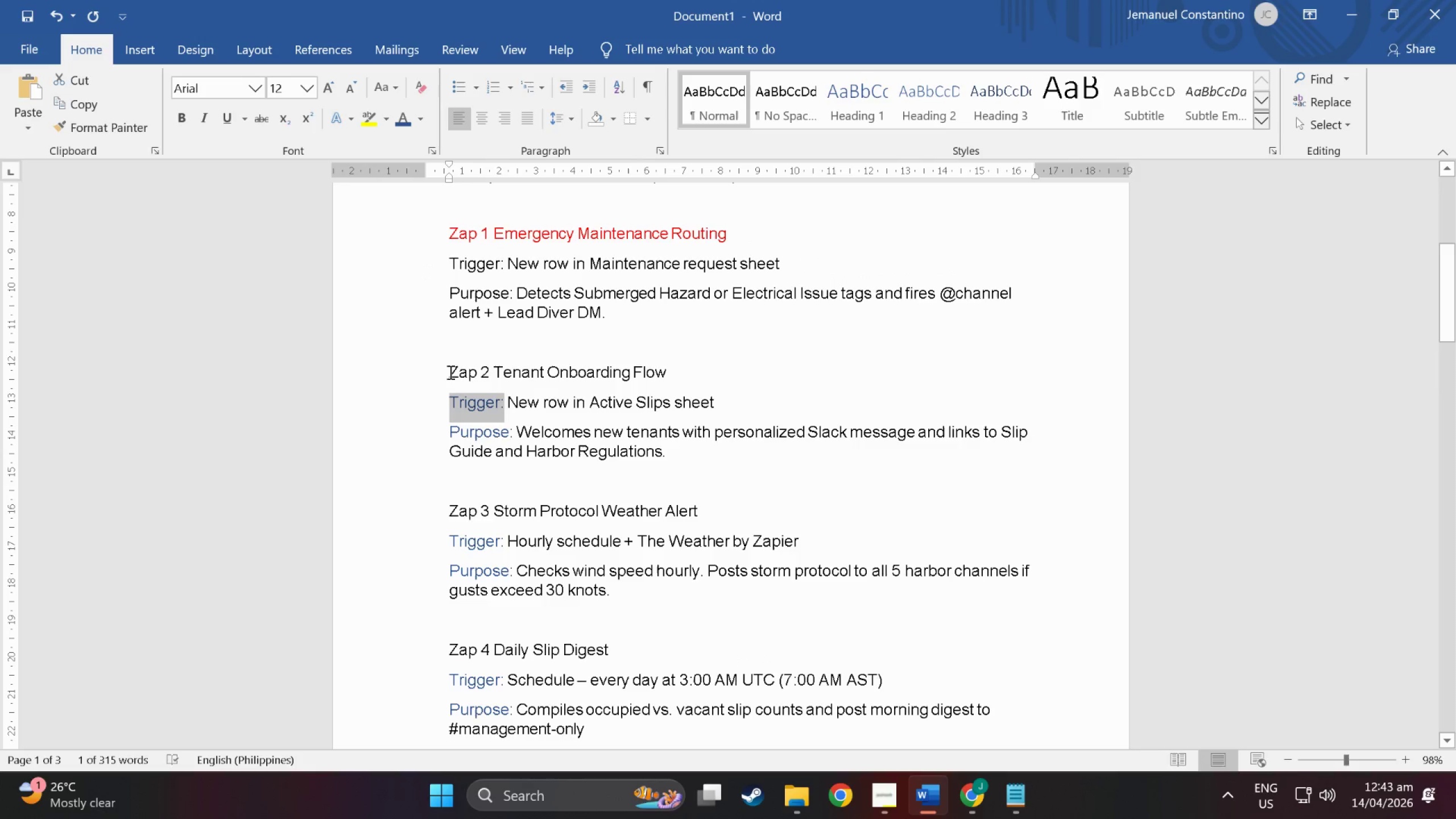 
left_click_drag(start_coordinate=[449, 372], to_coordinate=[666, 366])
 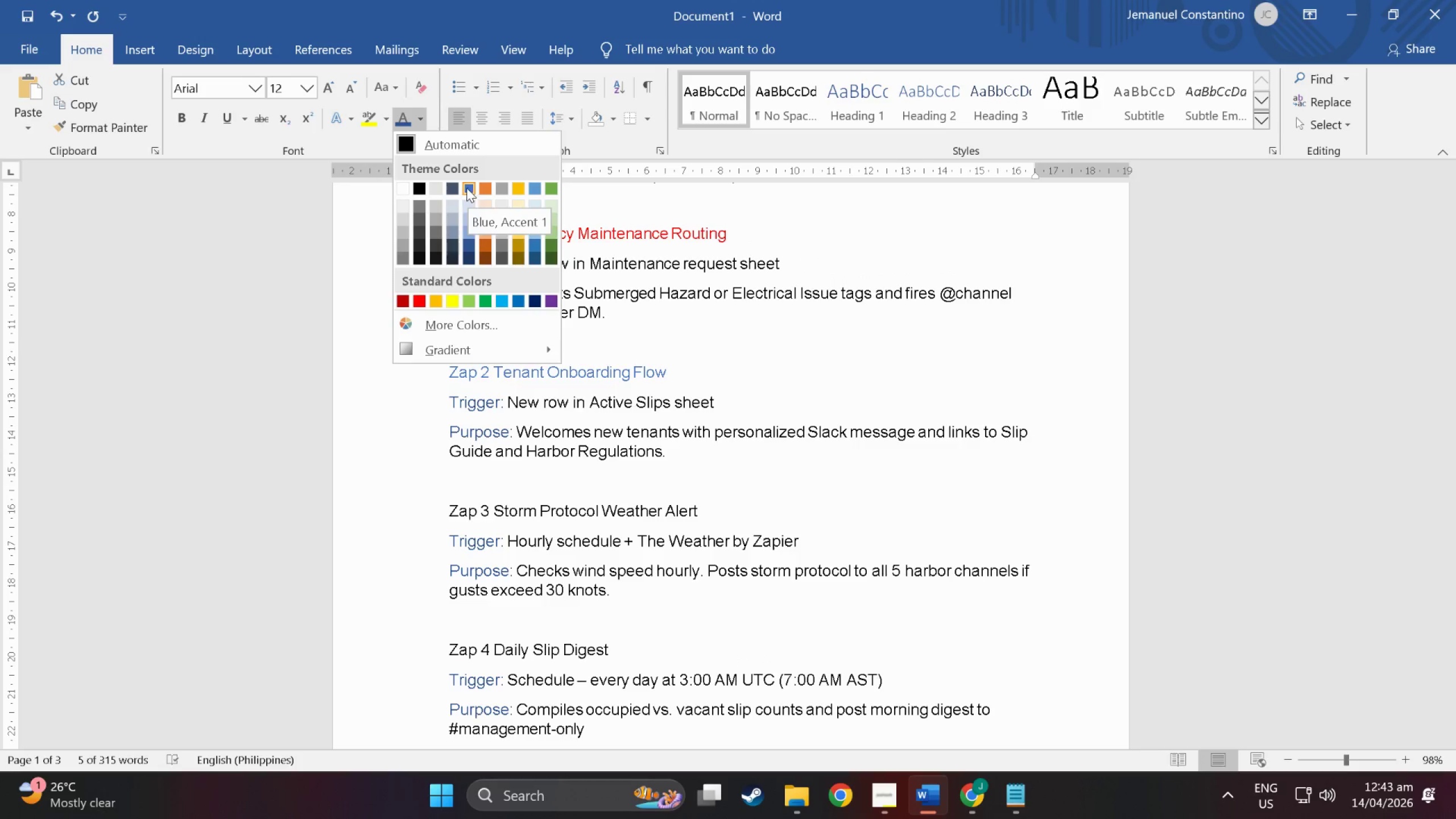 
wait(8.11)
 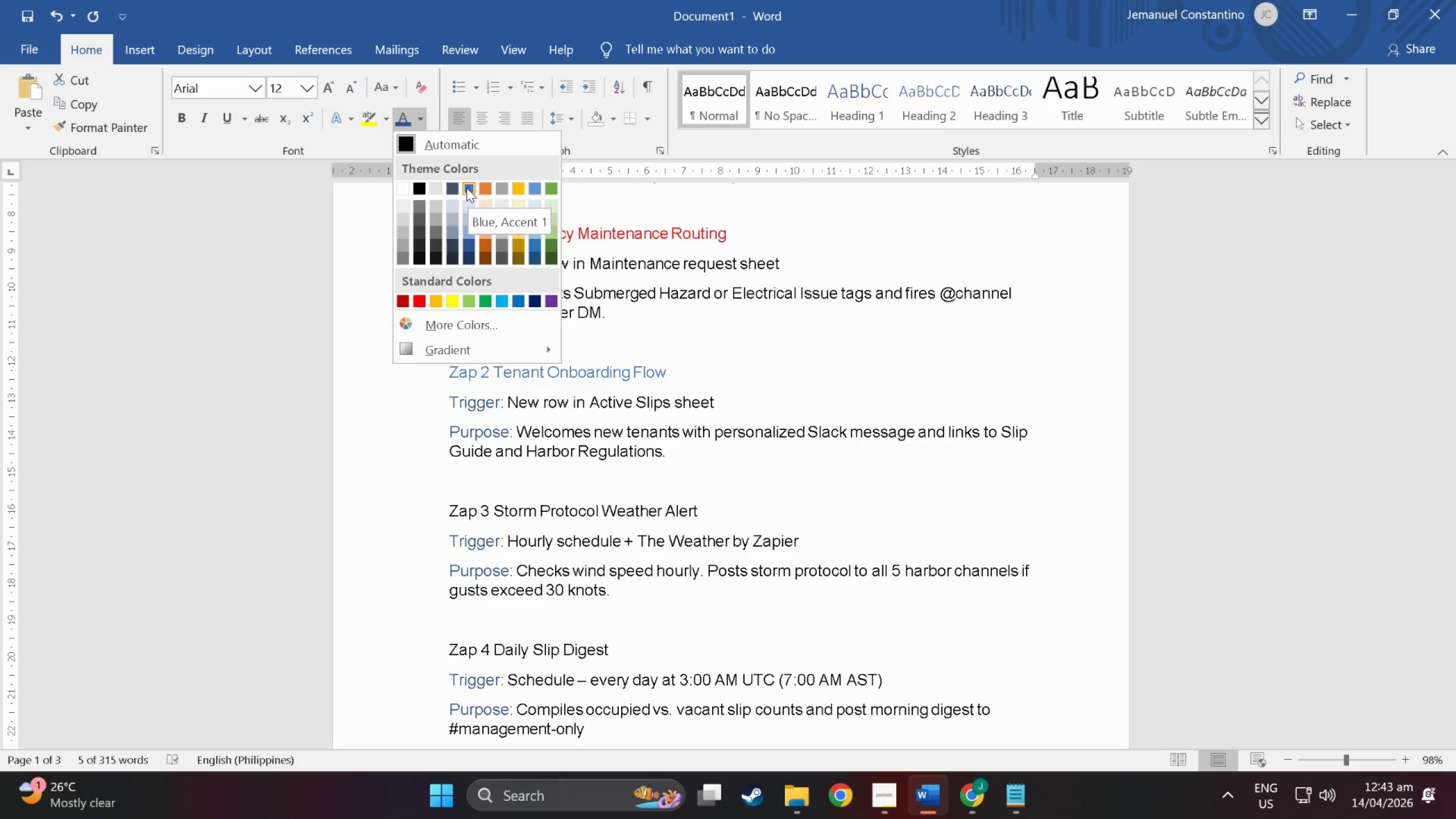 
left_click([470, 259])
 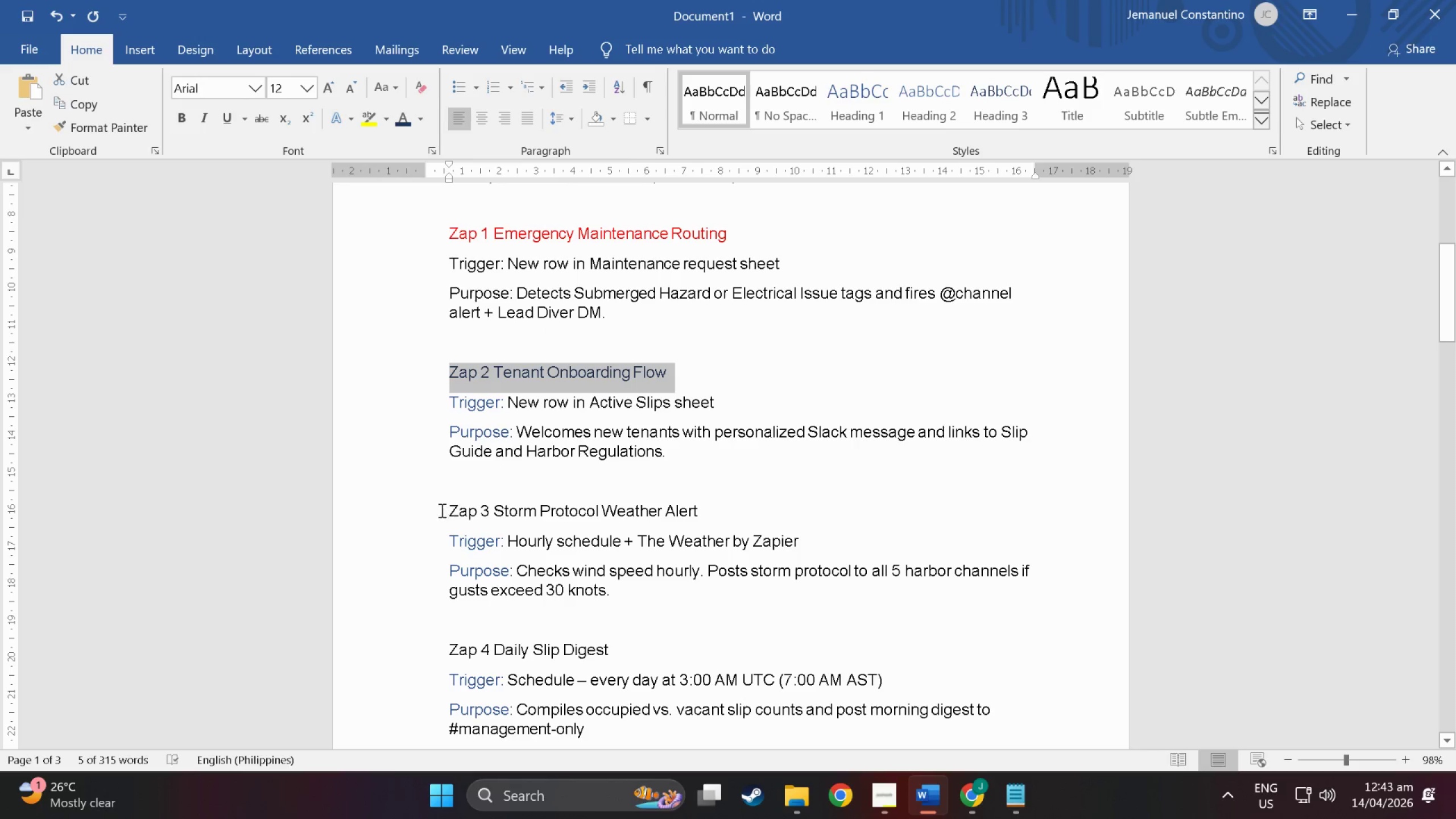 
left_click_drag(start_coordinate=[445, 511], to_coordinate=[696, 518])
 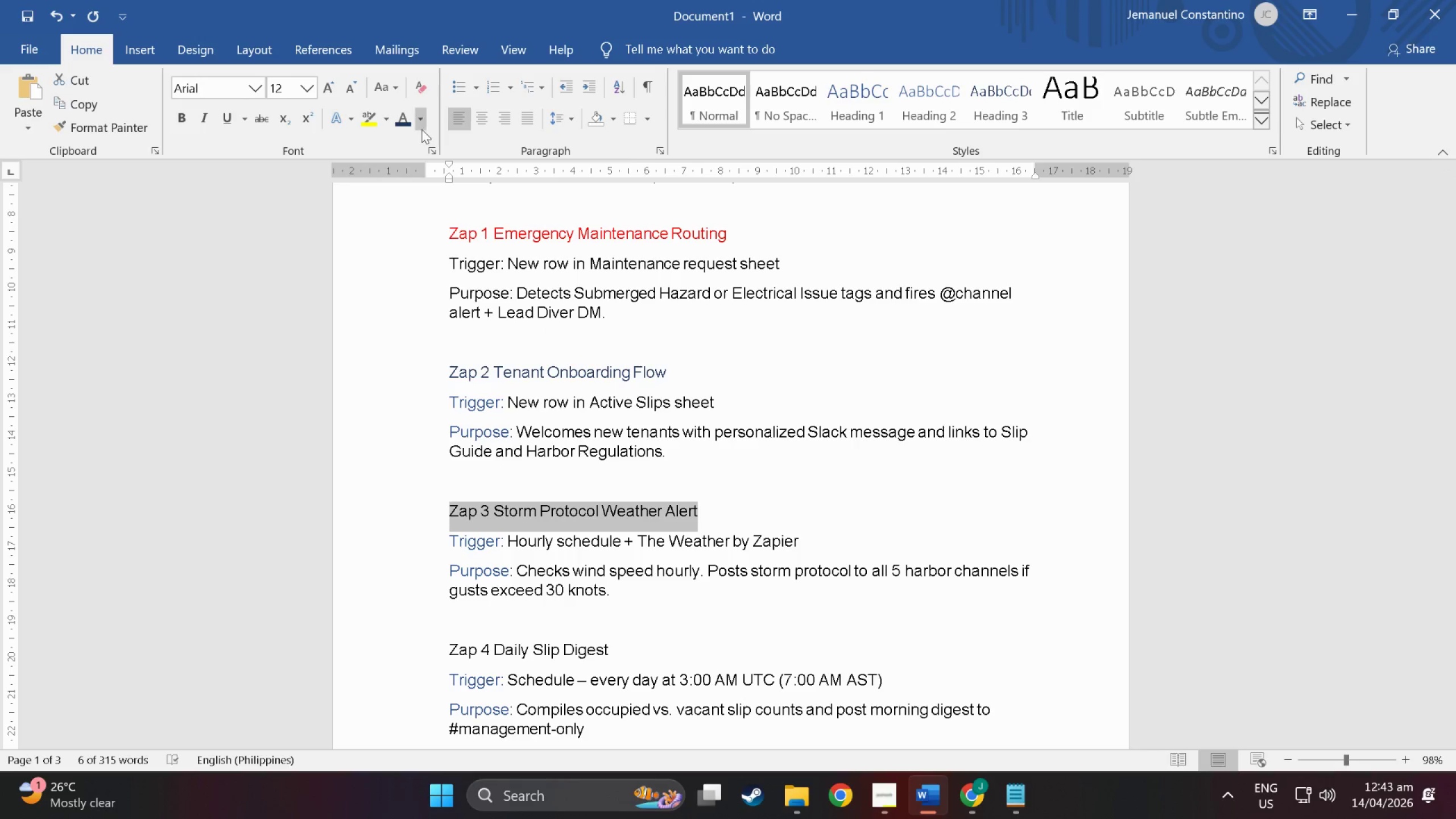 
left_click([421, 125])
 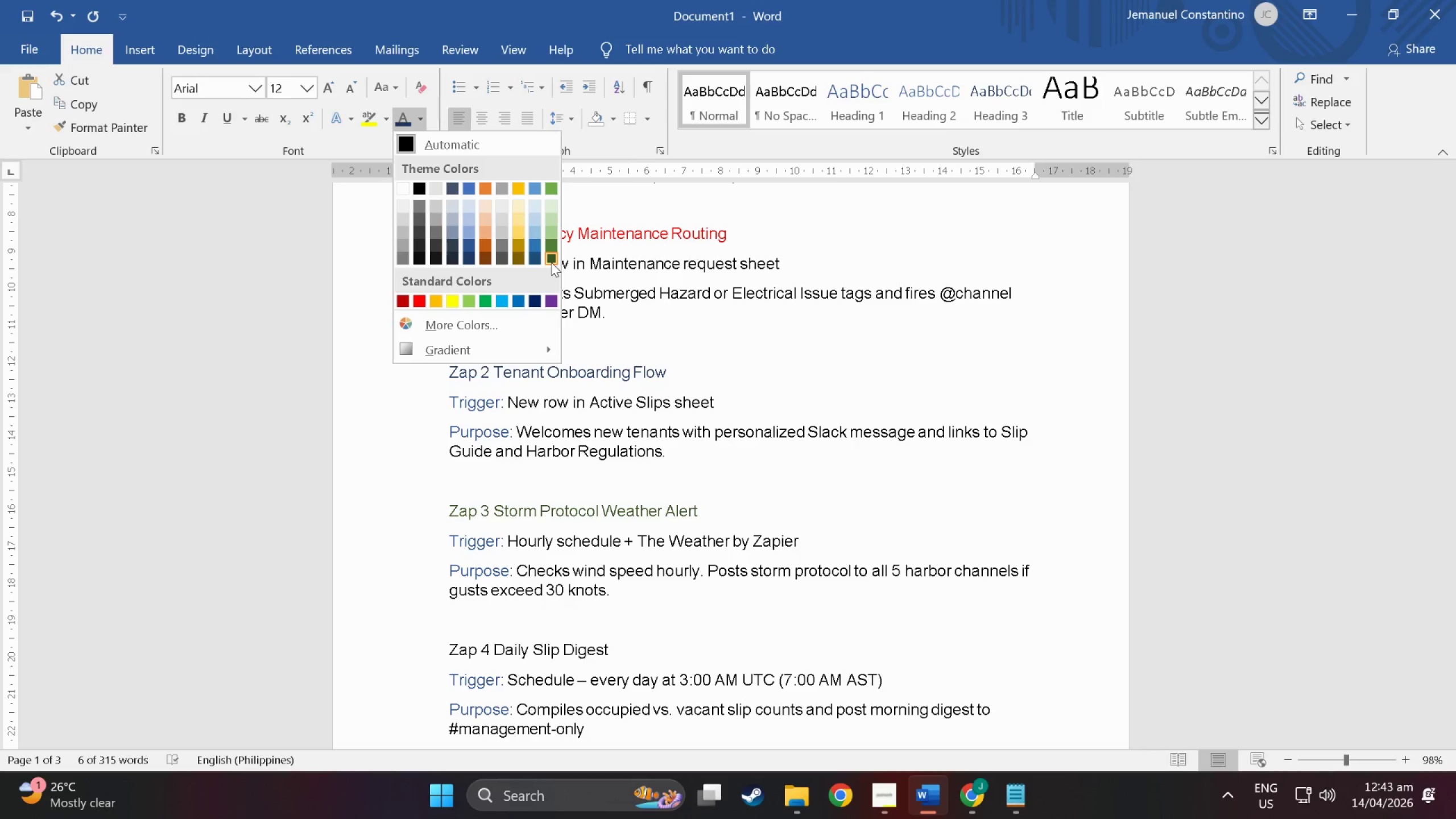 
left_click([551, 261])
 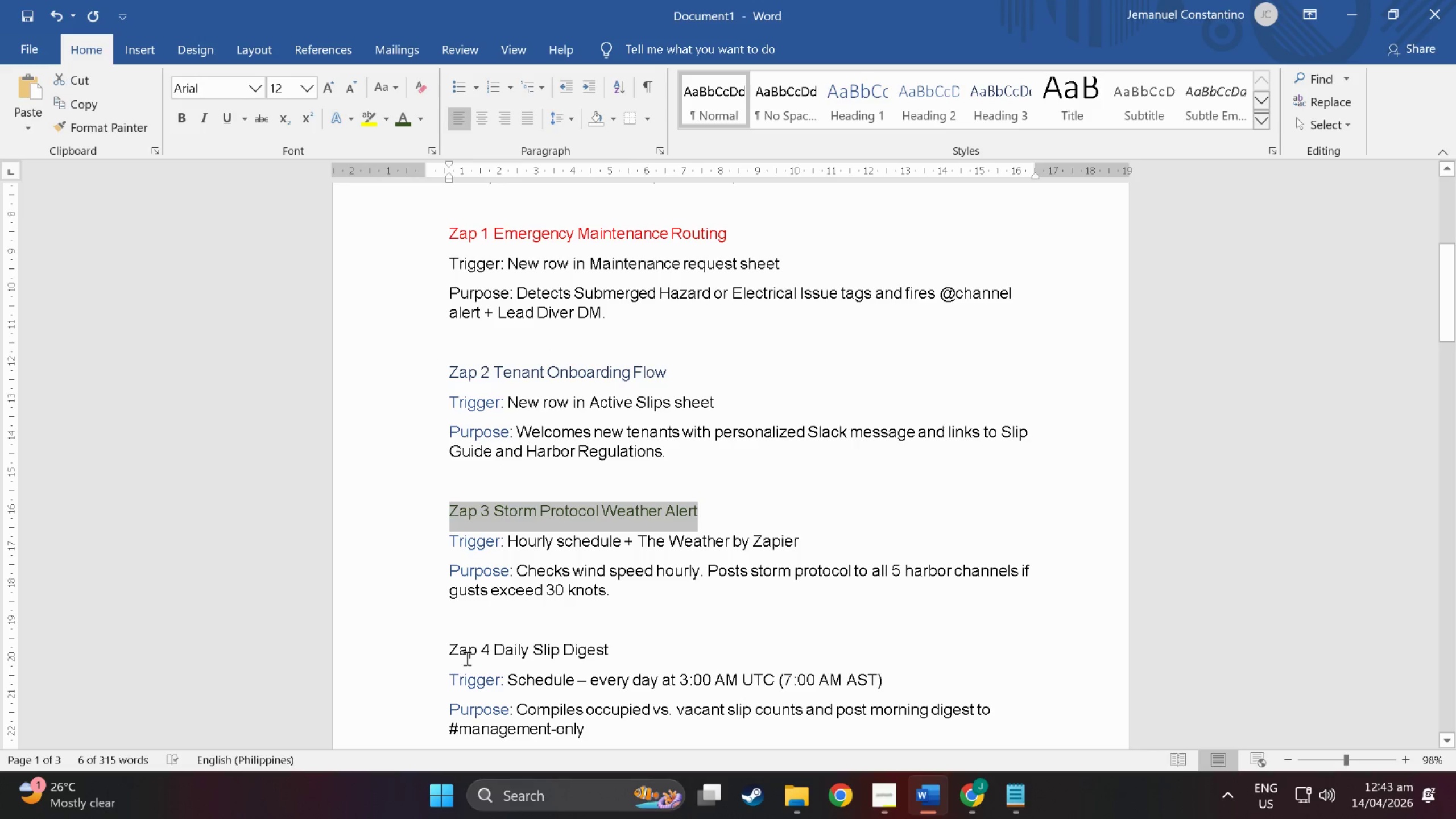 
left_click_drag(start_coordinate=[450, 651], to_coordinate=[597, 648])
 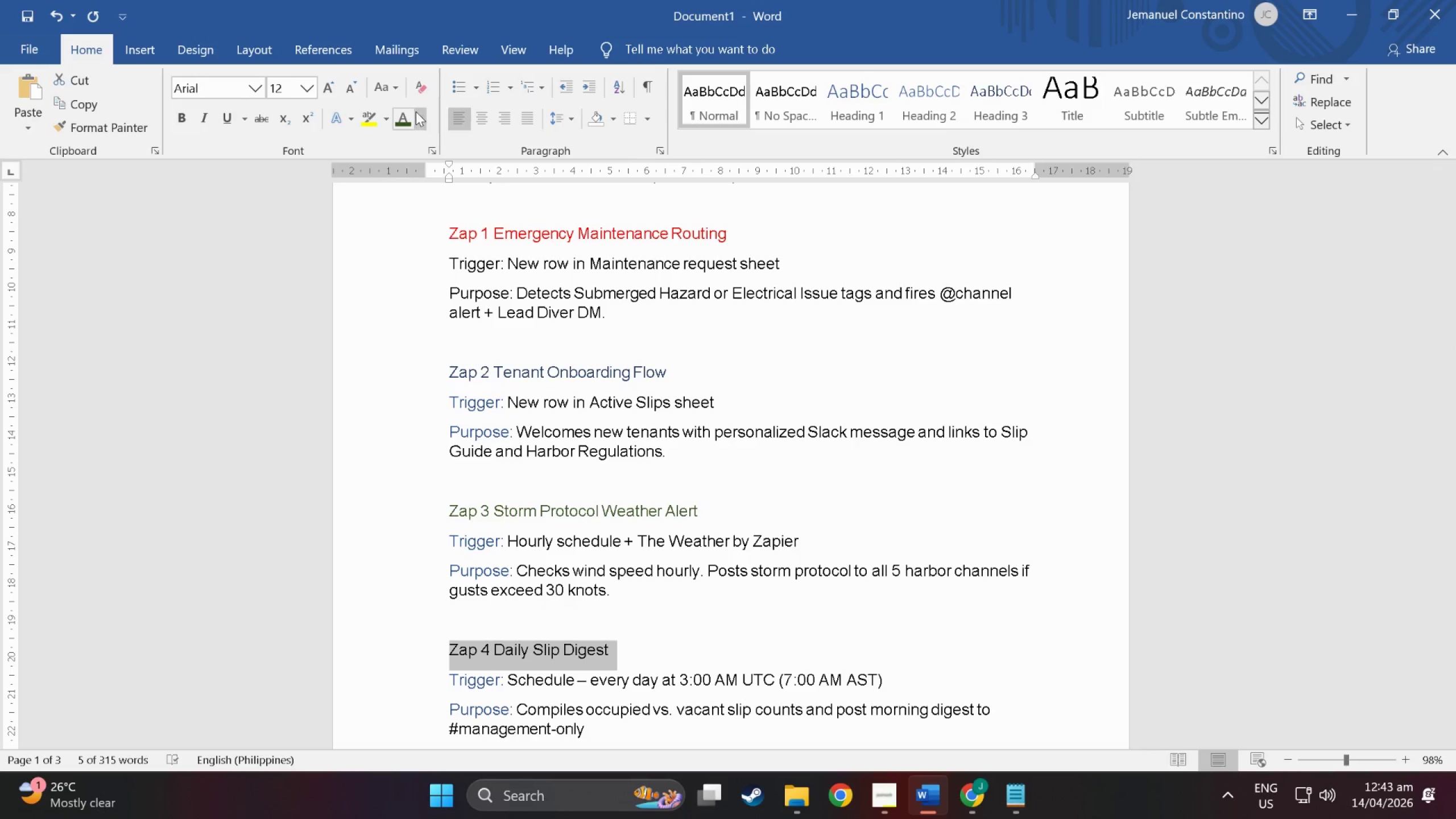 
left_click([416, 107])
 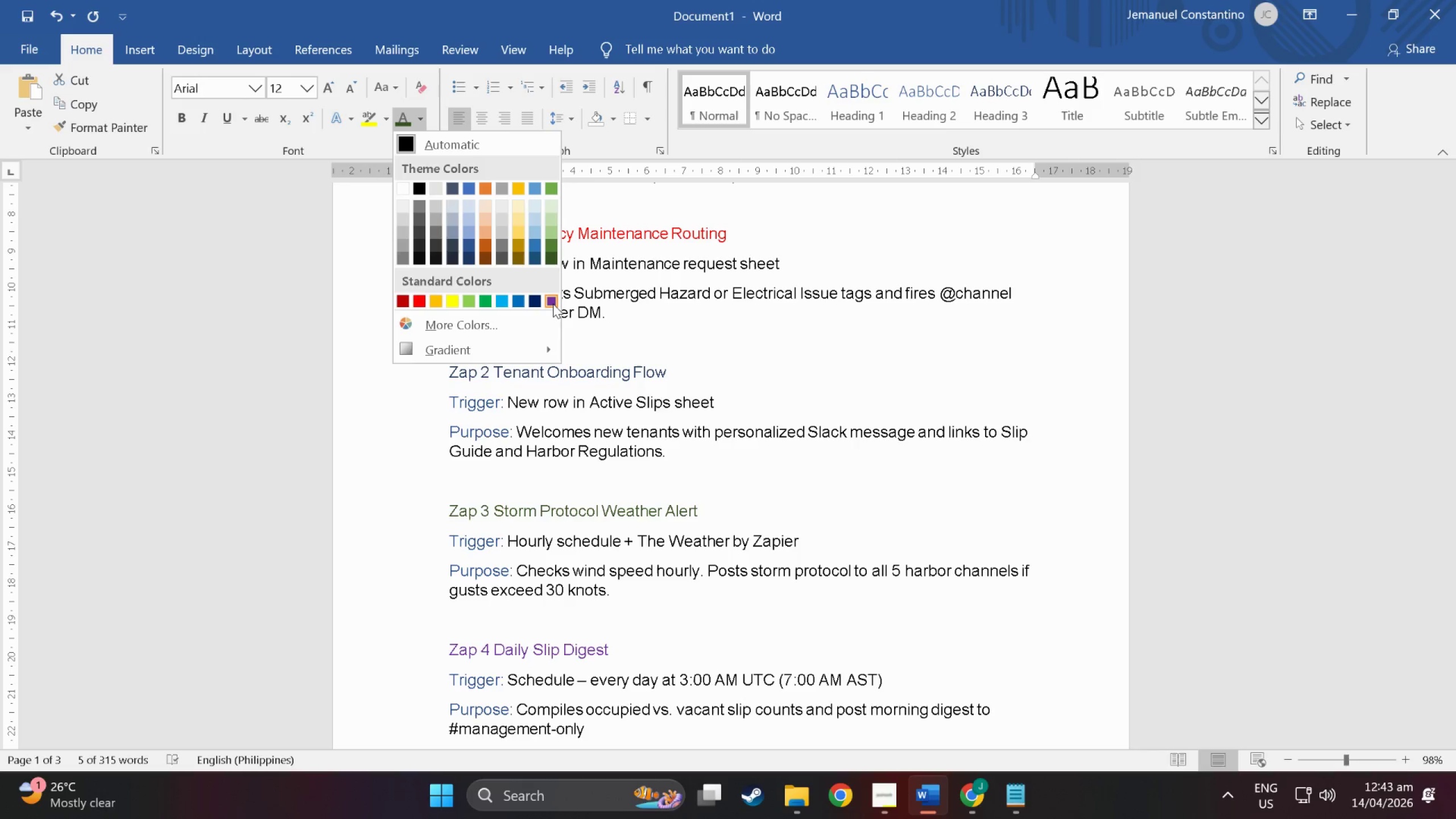 
left_click([553, 304])
 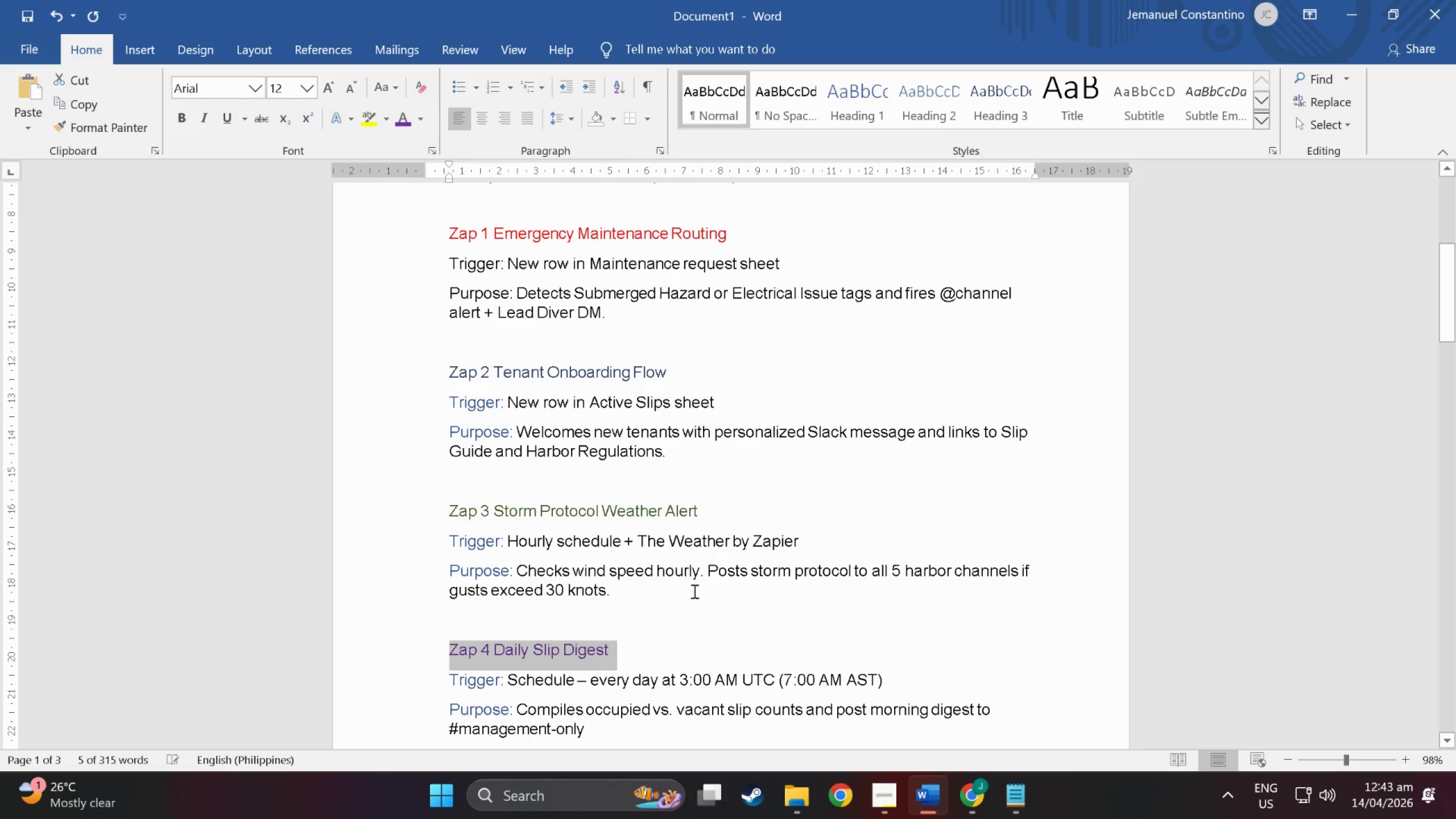 
left_click([710, 626])
 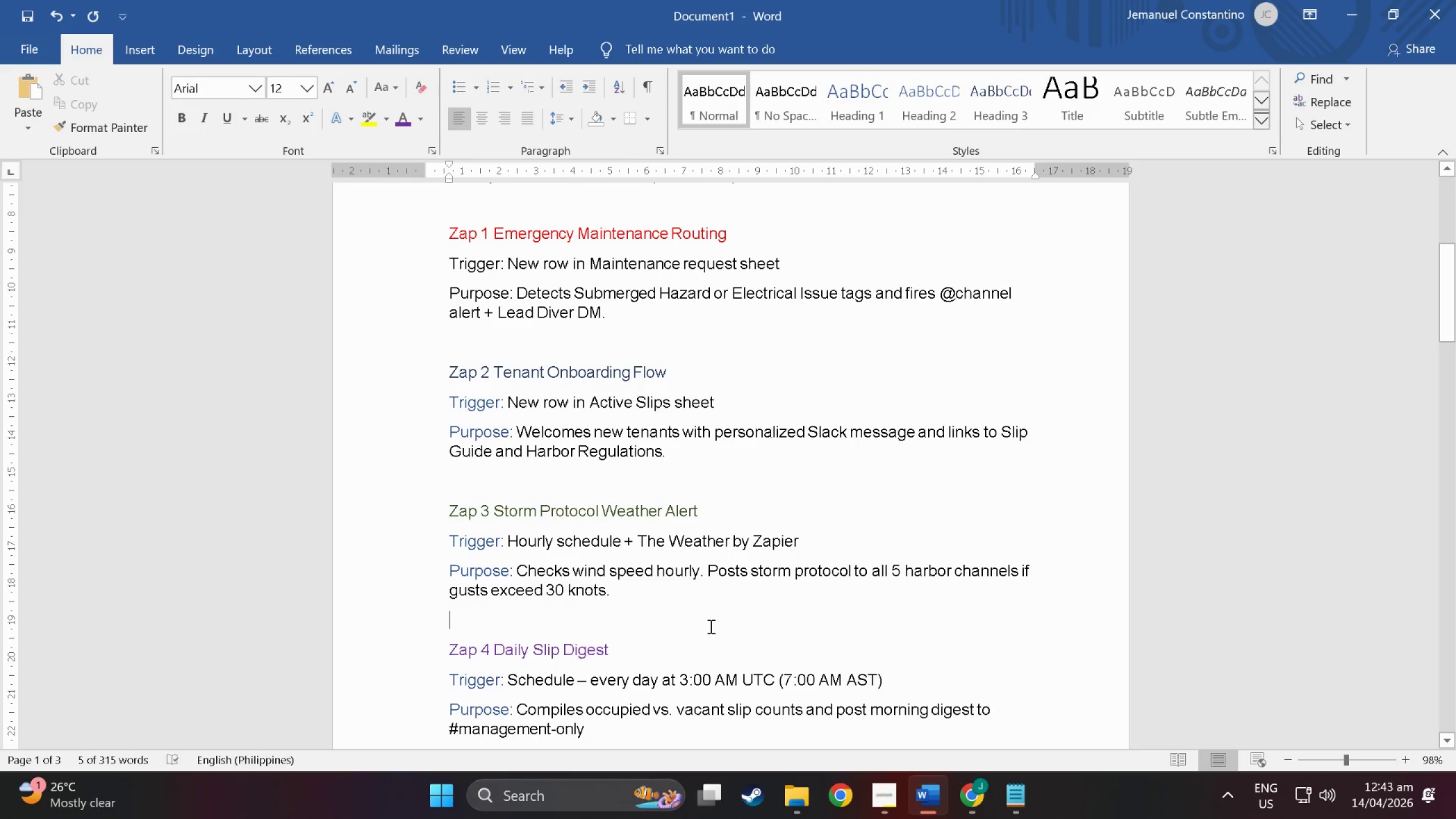 
scroll: coordinate [656, 565], scroll_direction: up, amount: 6.0
 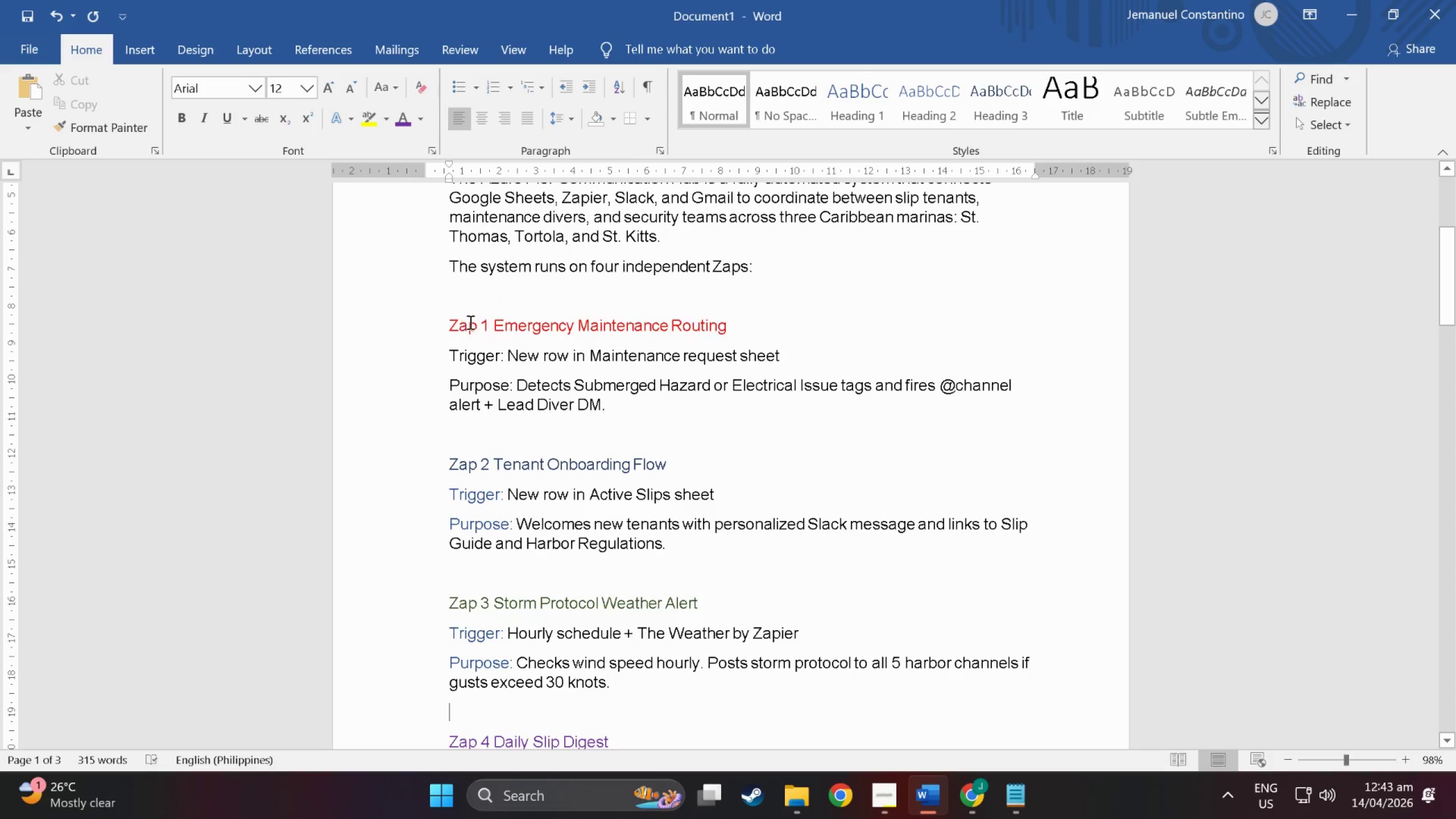 
left_click_drag(start_coordinate=[476, 323], to_coordinate=[461, 321])
 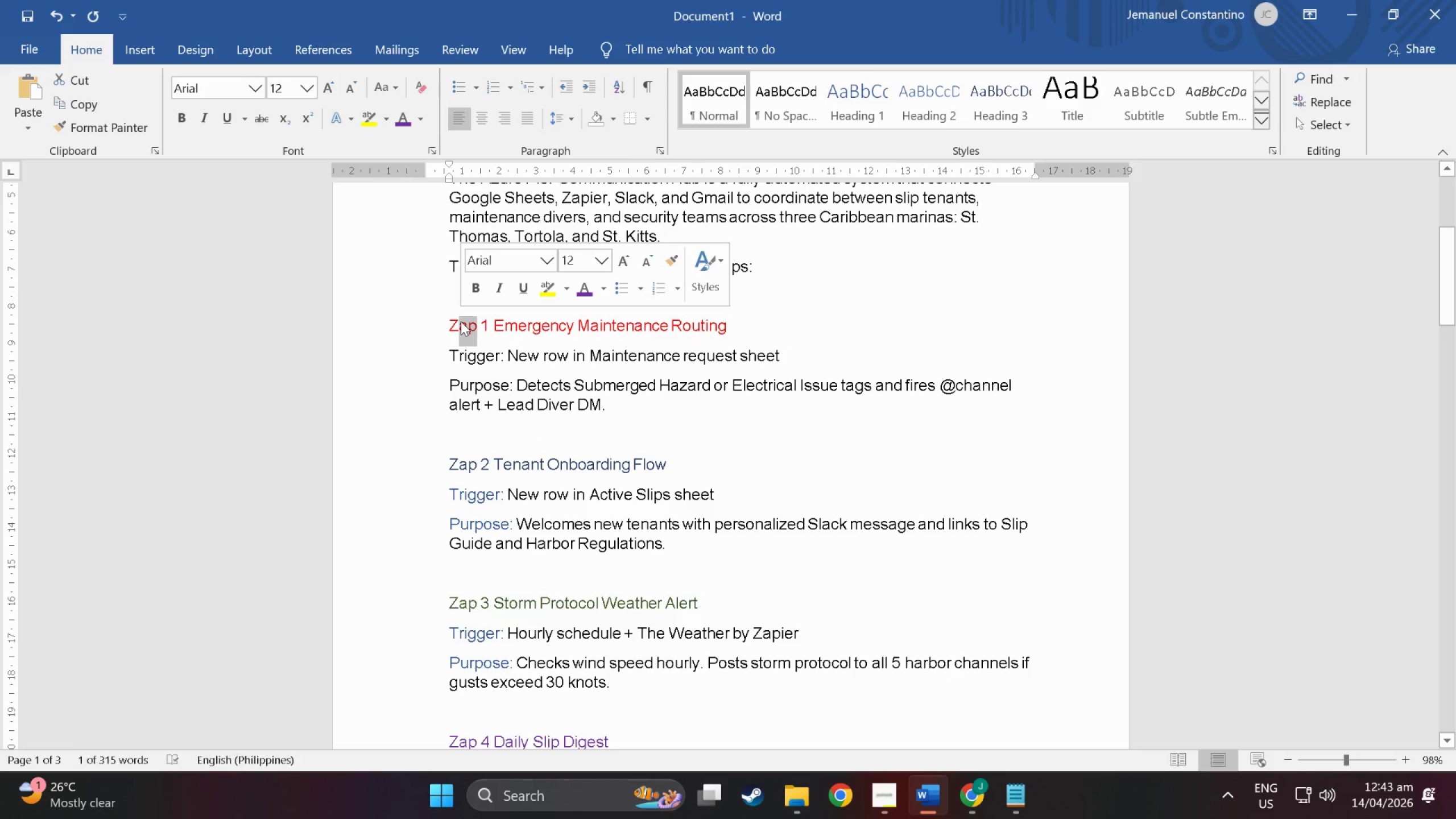 
type(AP)
 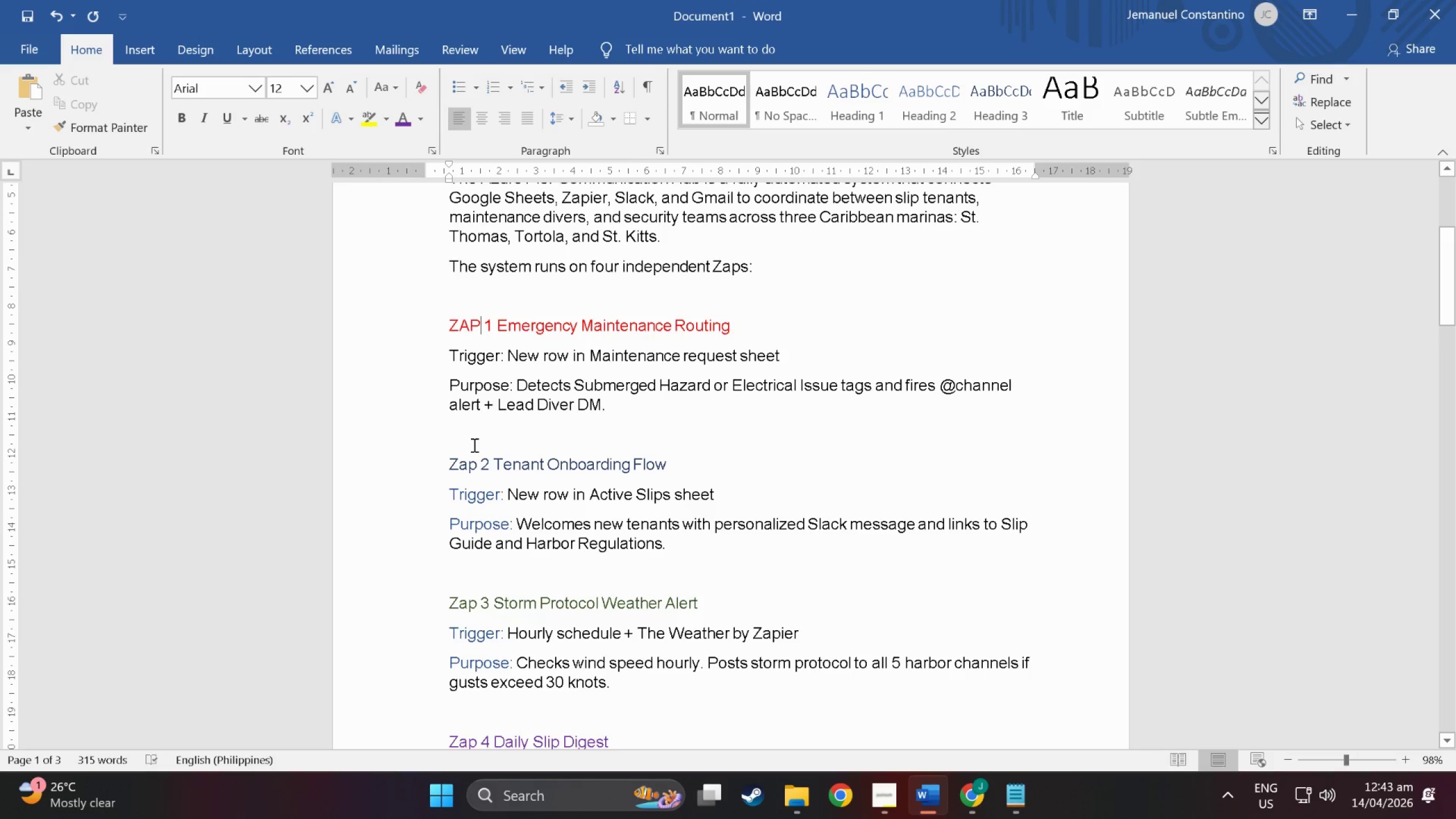 
left_click_drag(start_coordinate=[477, 462], to_coordinate=[461, 464])
 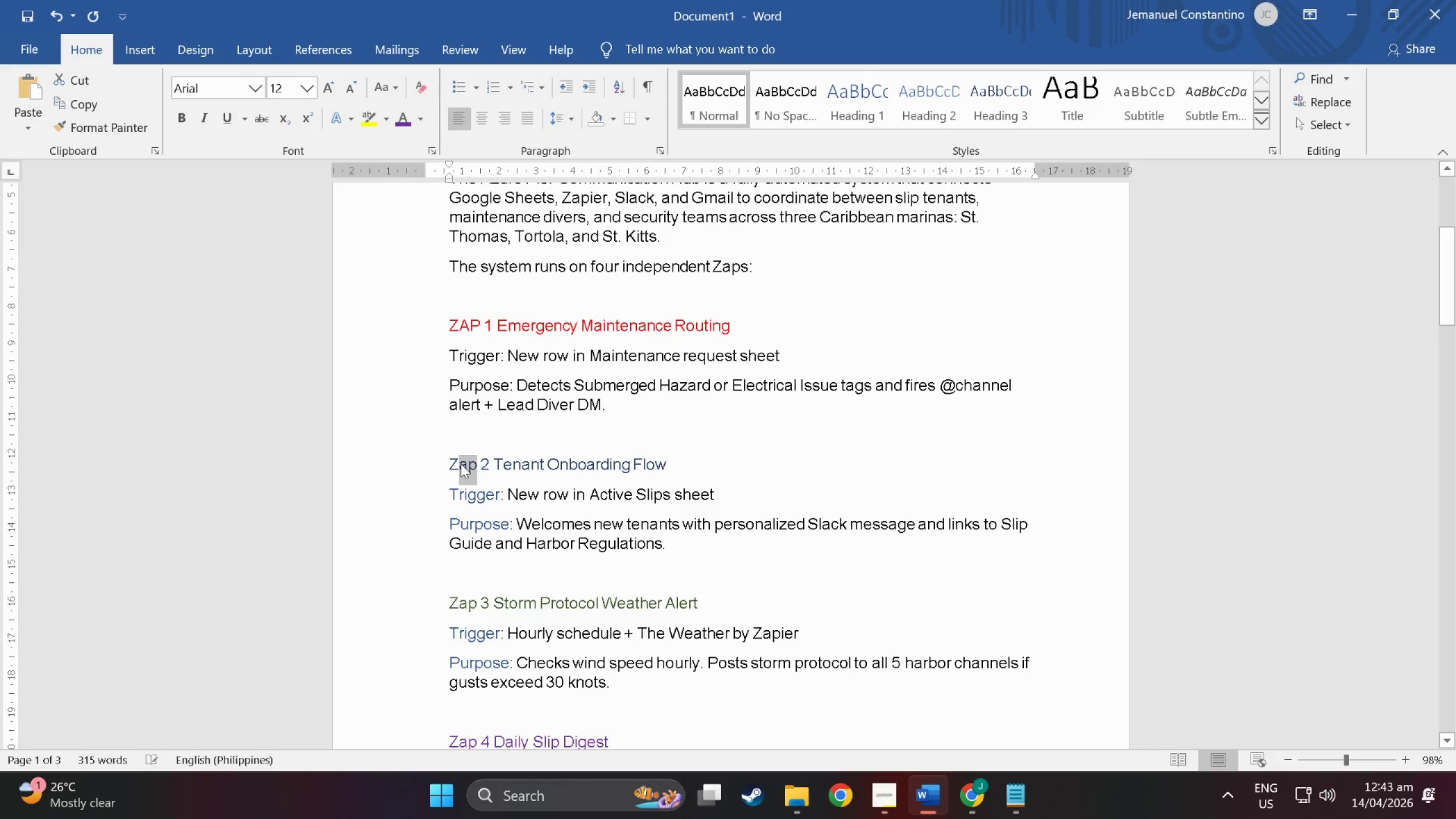 
type(AP)
 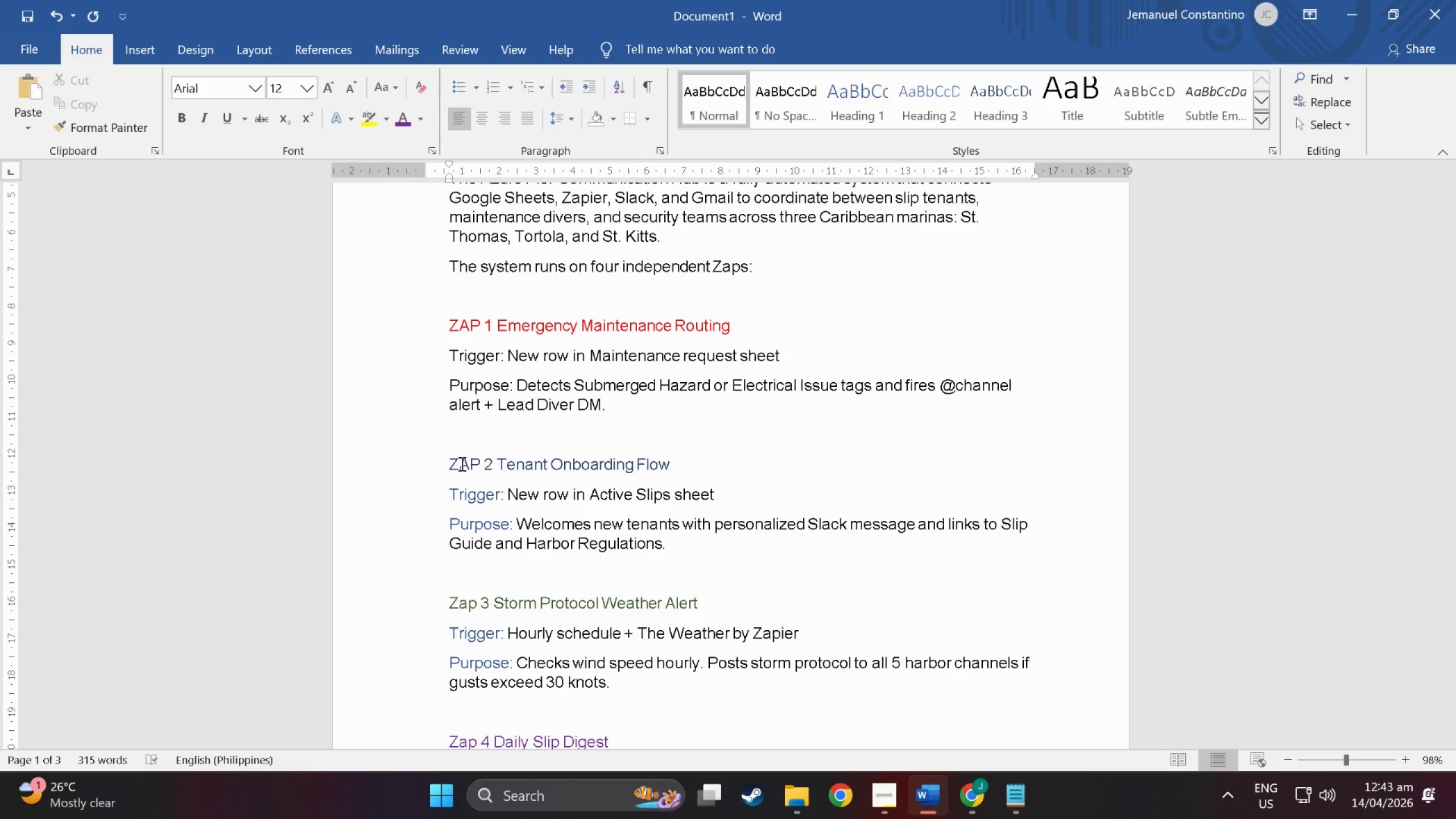 
scroll: coordinate [454, 521], scroll_direction: down, amount: 3.0
 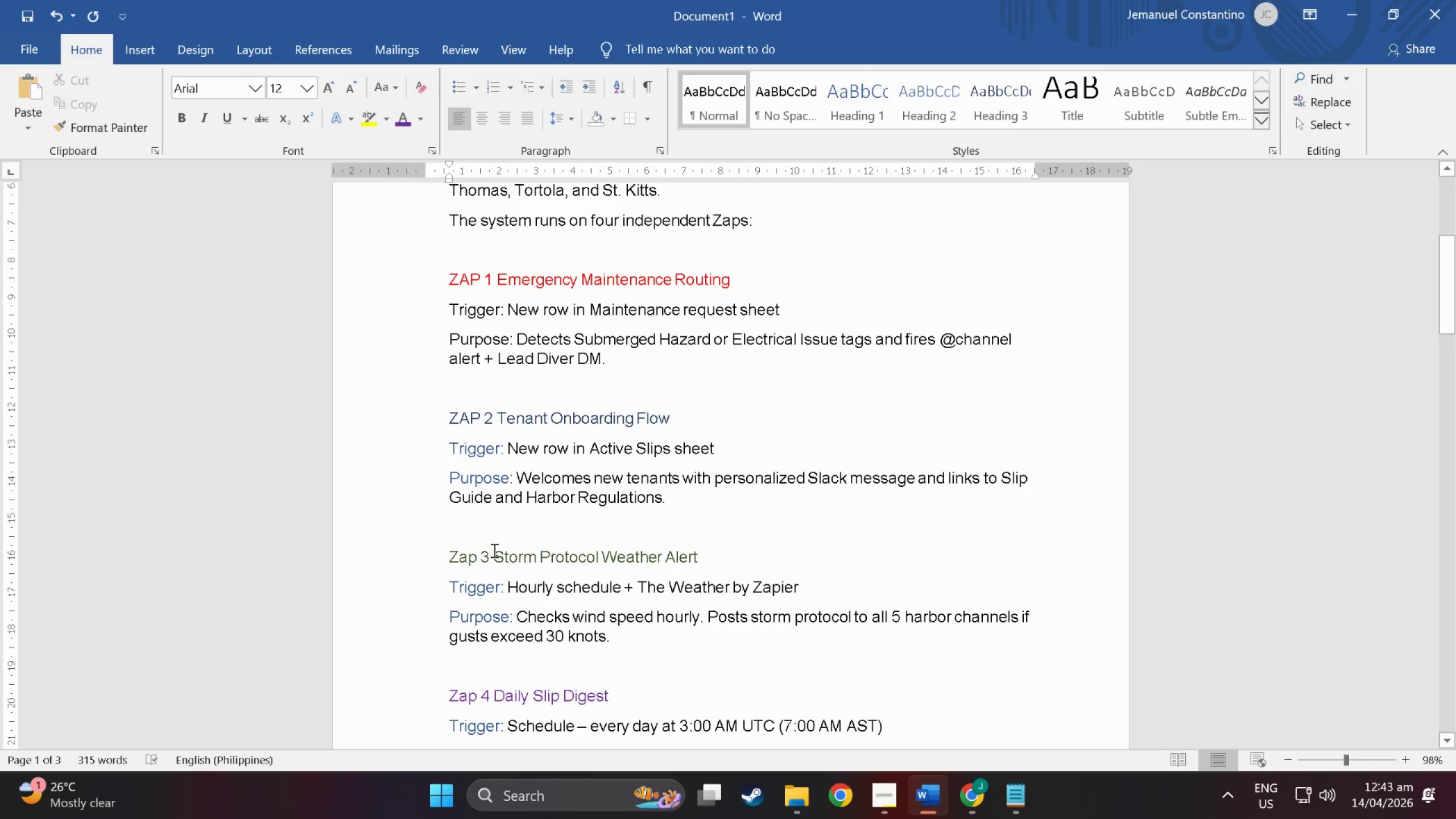 
left_click_drag(start_coordinate=[491, 555], to_coordinate=[459, 559])
 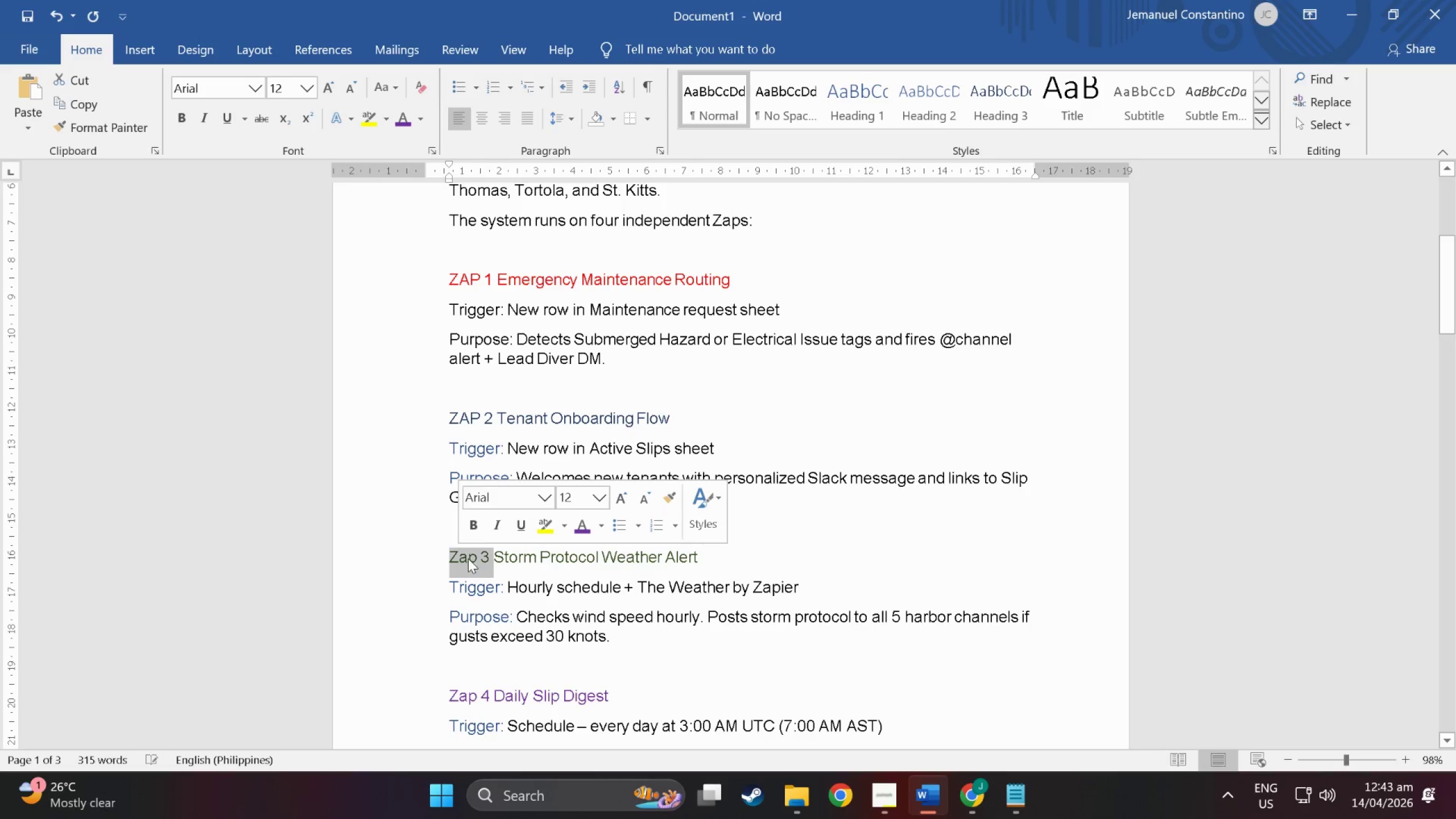 
left_click([469, 558])
 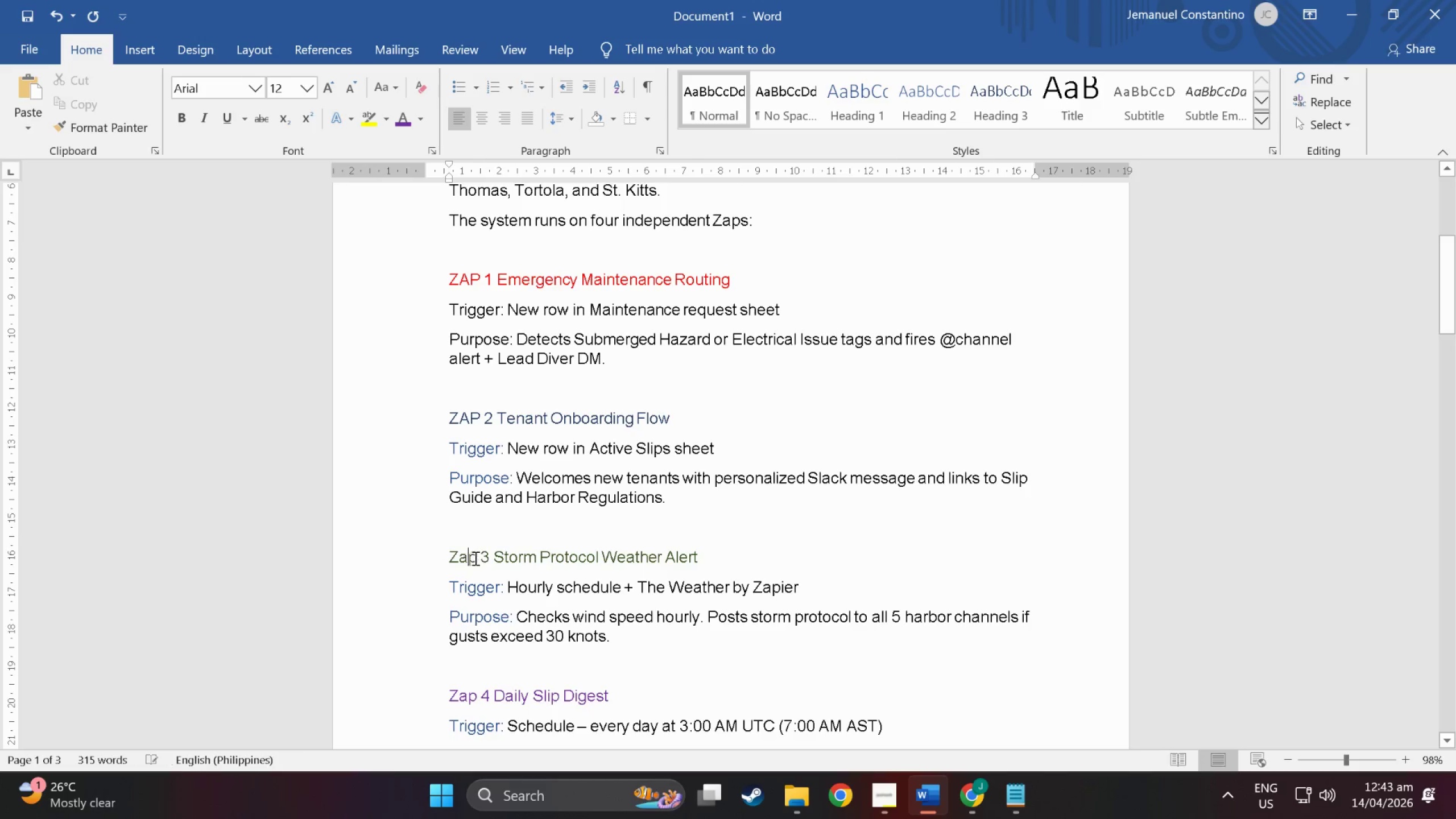 
left_click_drag(start_coordinate=[474, 558], to_coordinate=[463, 557])
 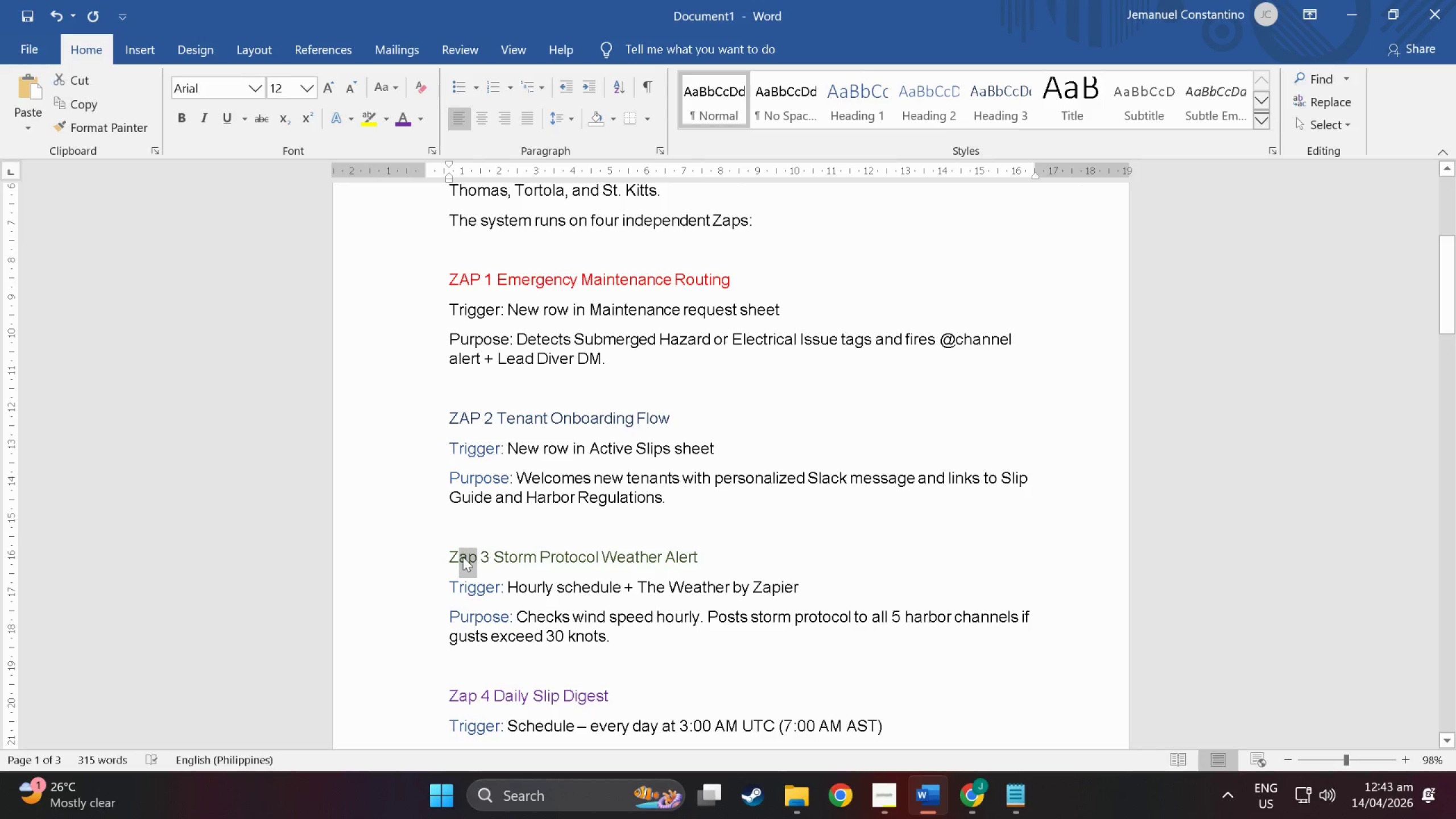 
hold_key(key=ShiftLeft, duration=1.0)